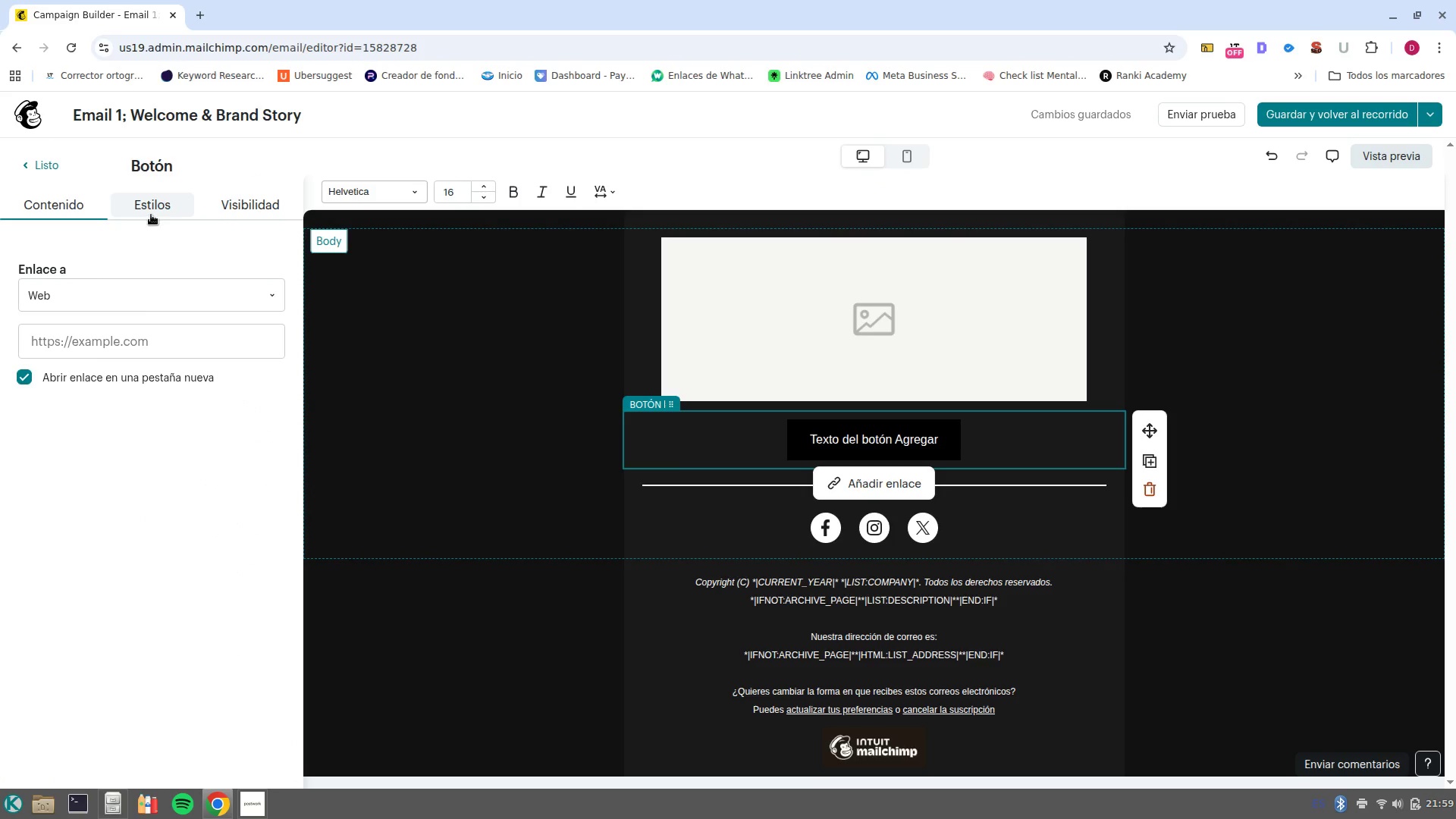 
left_click([151, 215])
 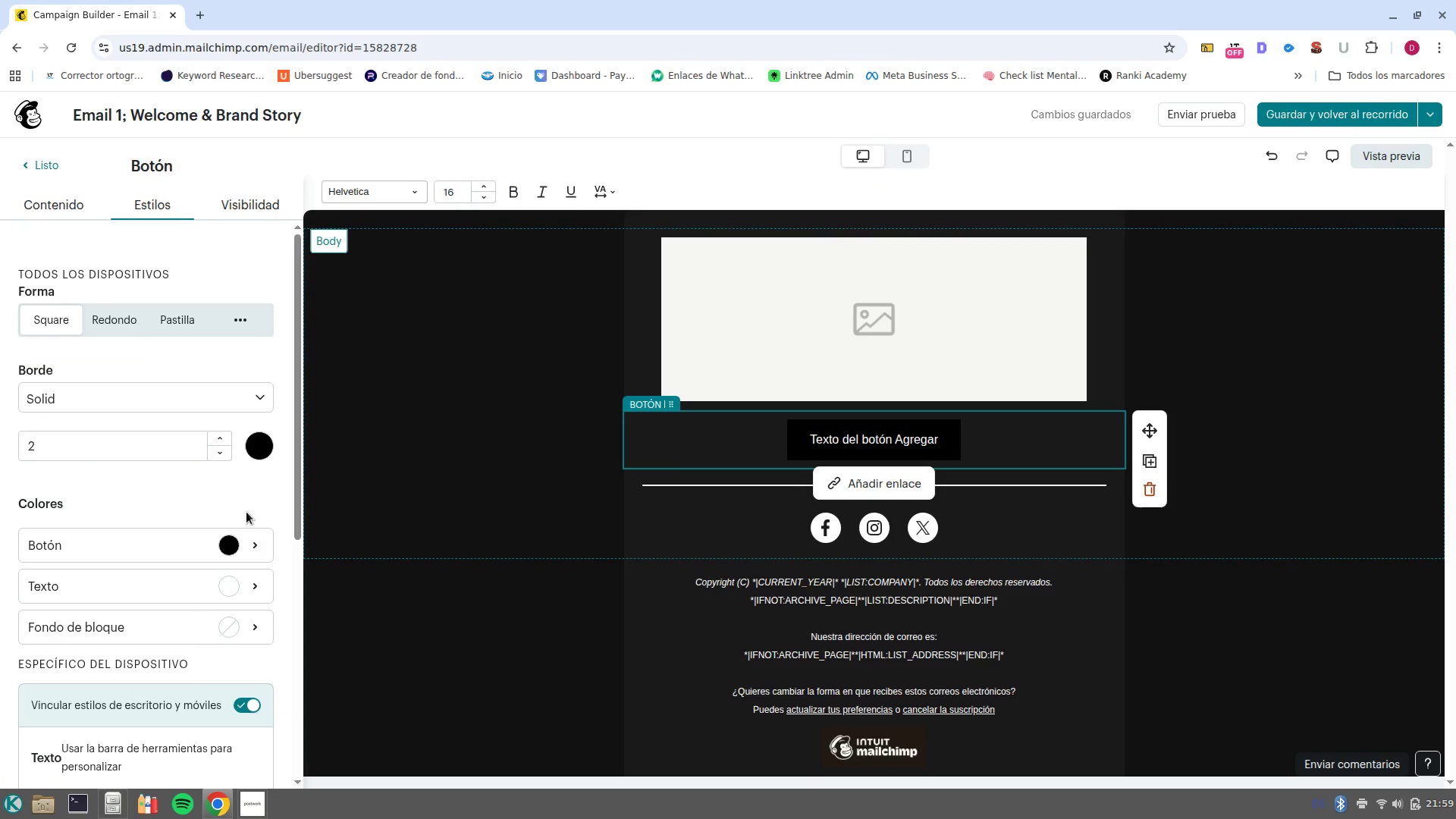 
left_click([225, 548])
 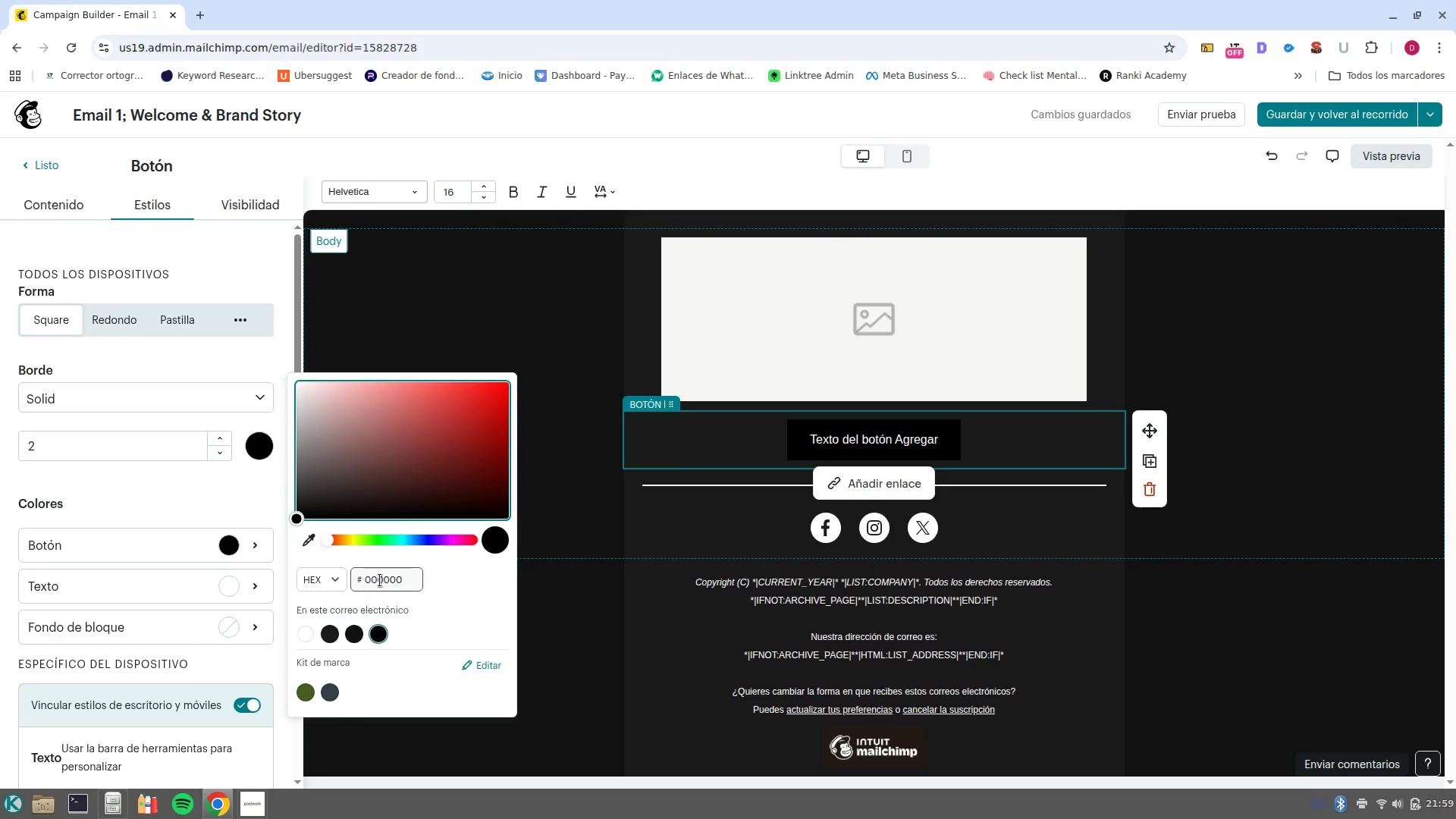 
double_click([380, 580])
 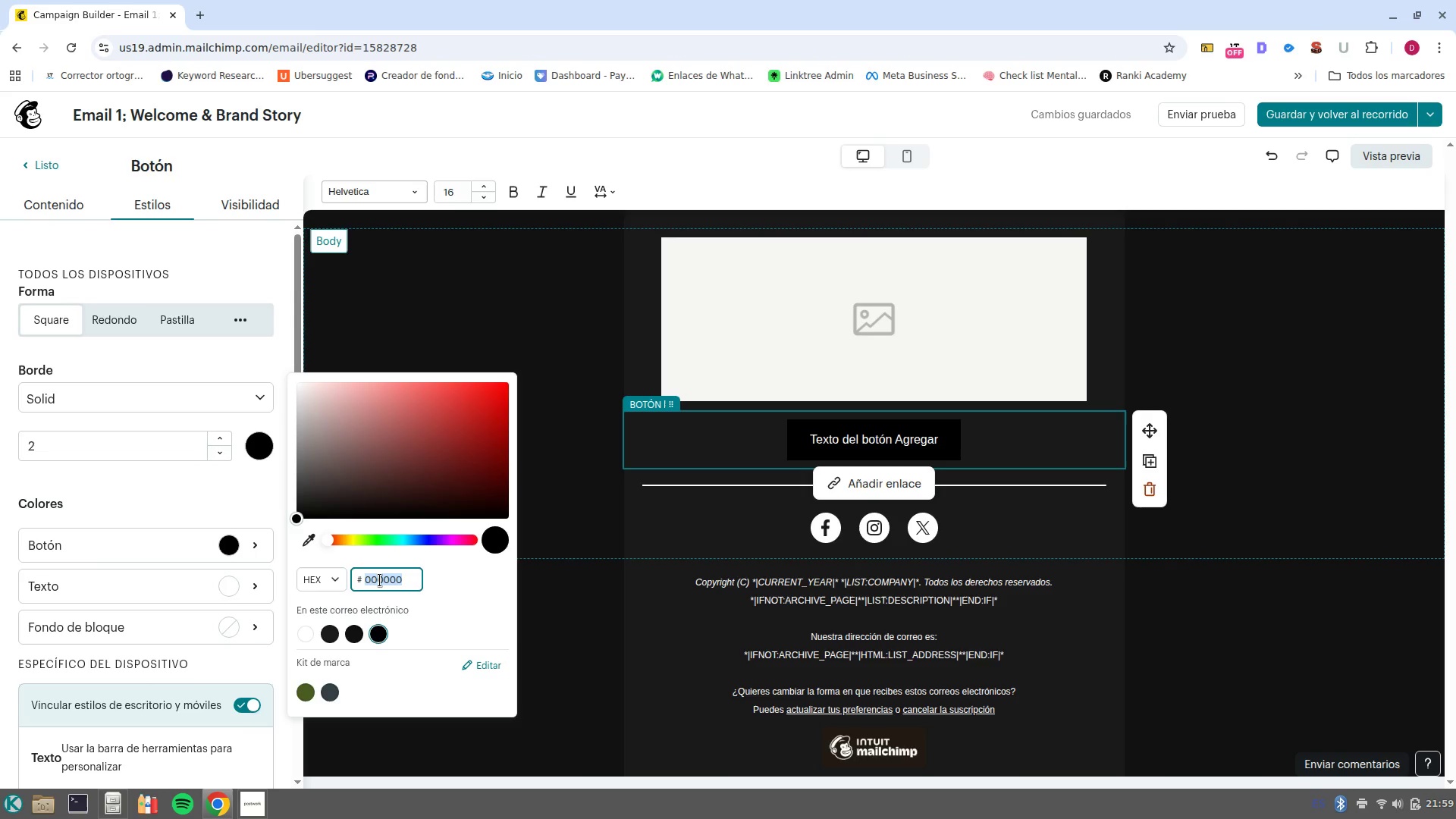 
wait(6.63)
 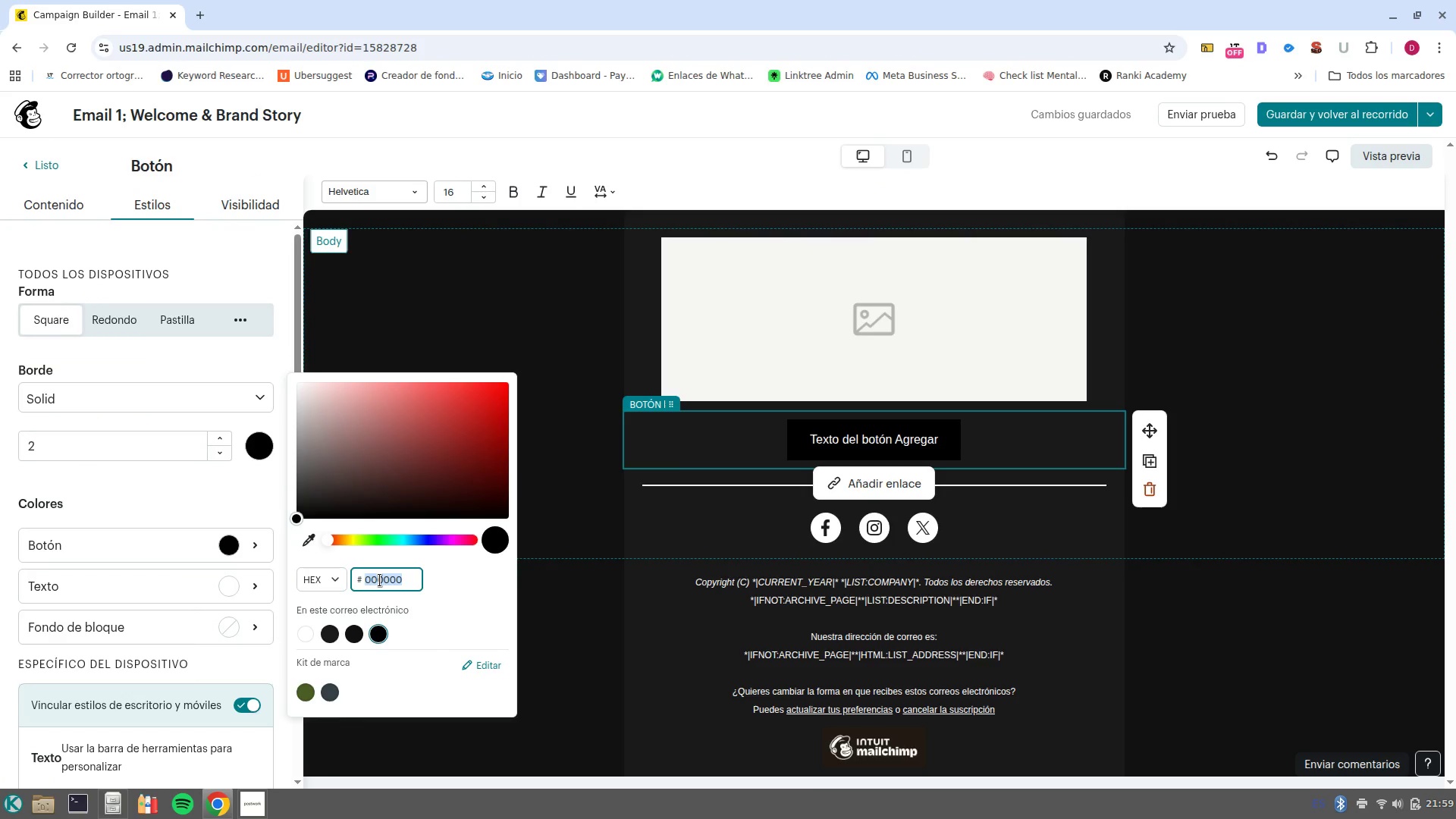 
type(B4CF66)
 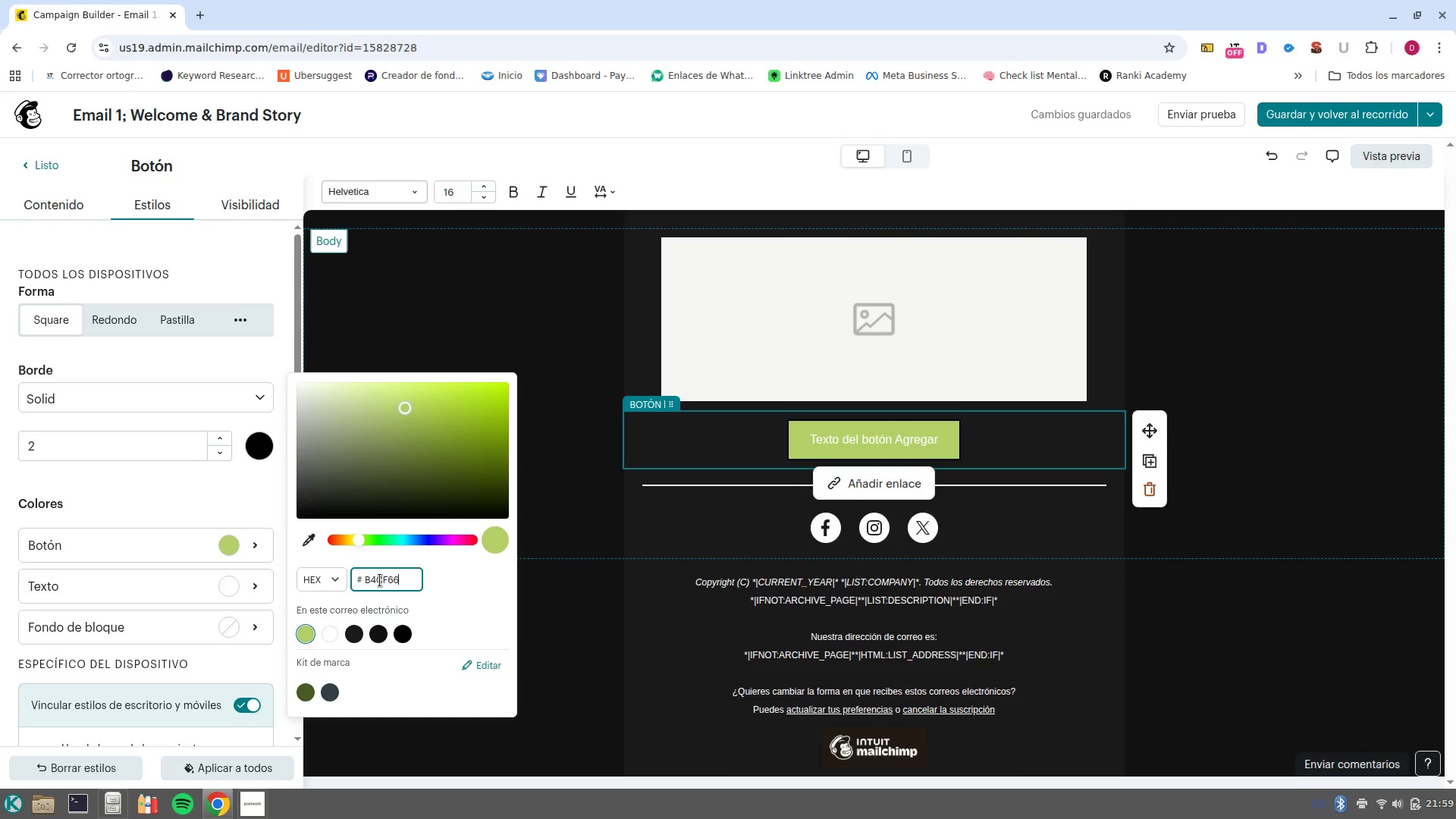 
wait(6.71)
 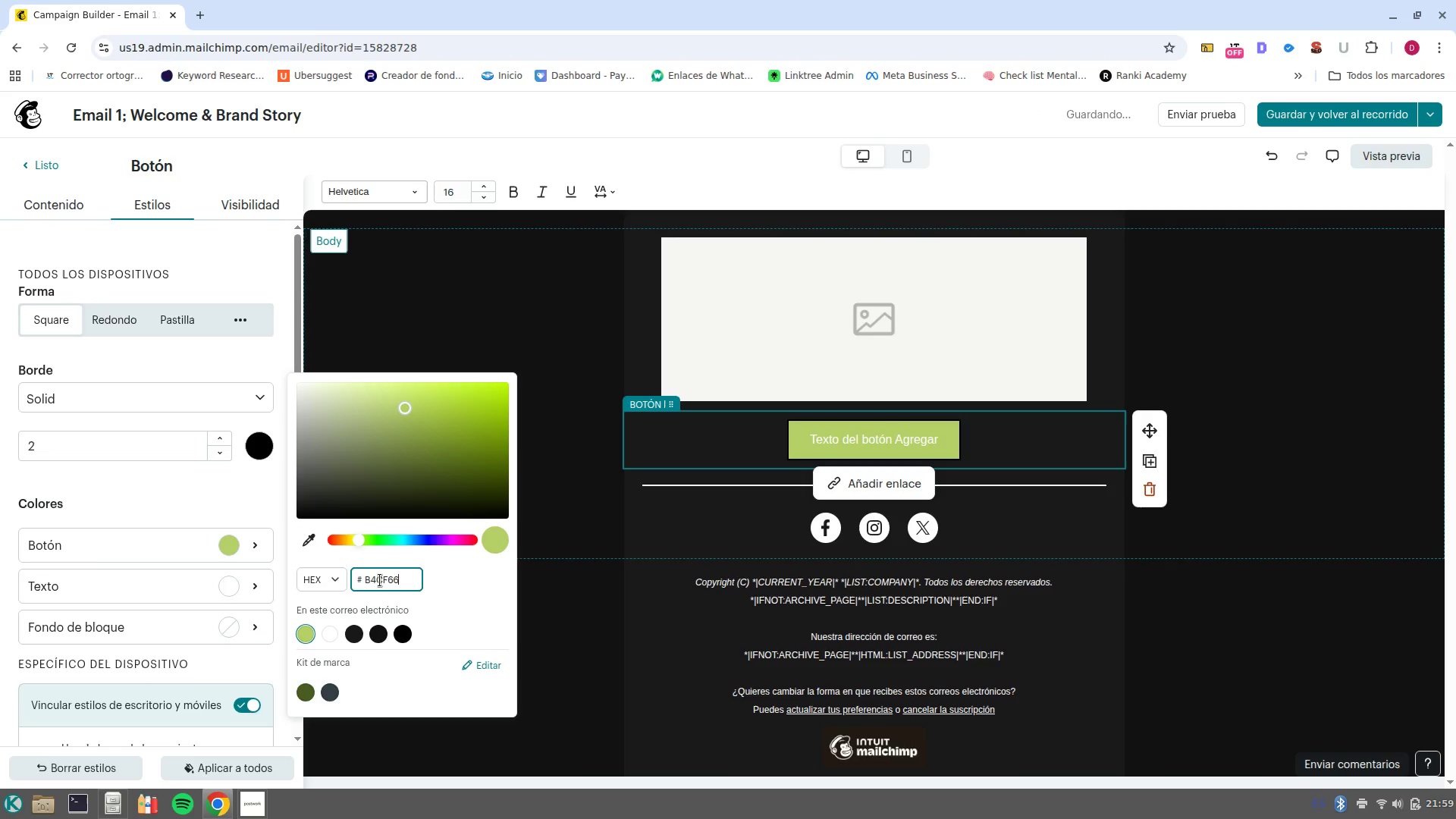 
key(Enter)
 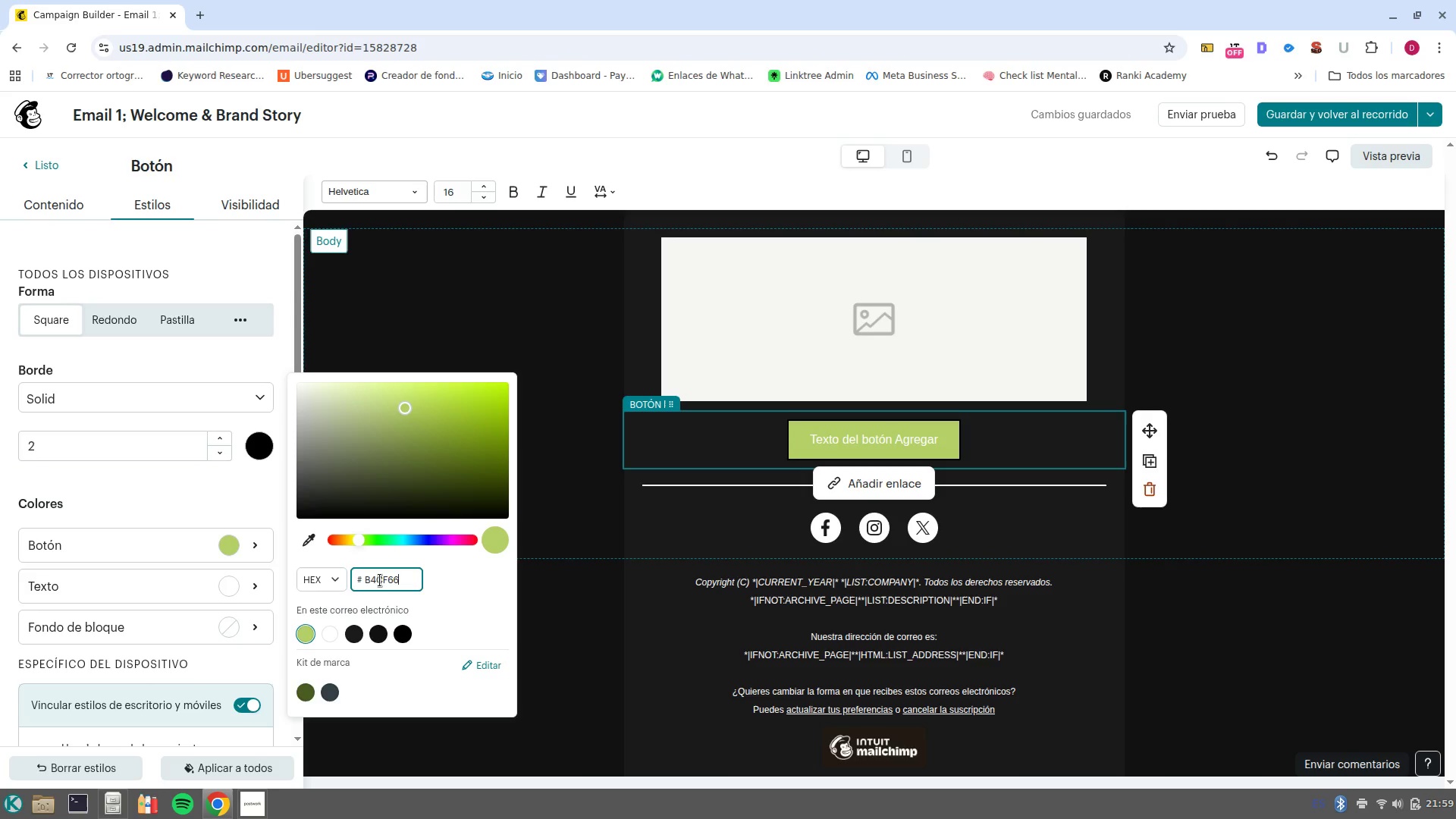 
double_click([380, 580])
 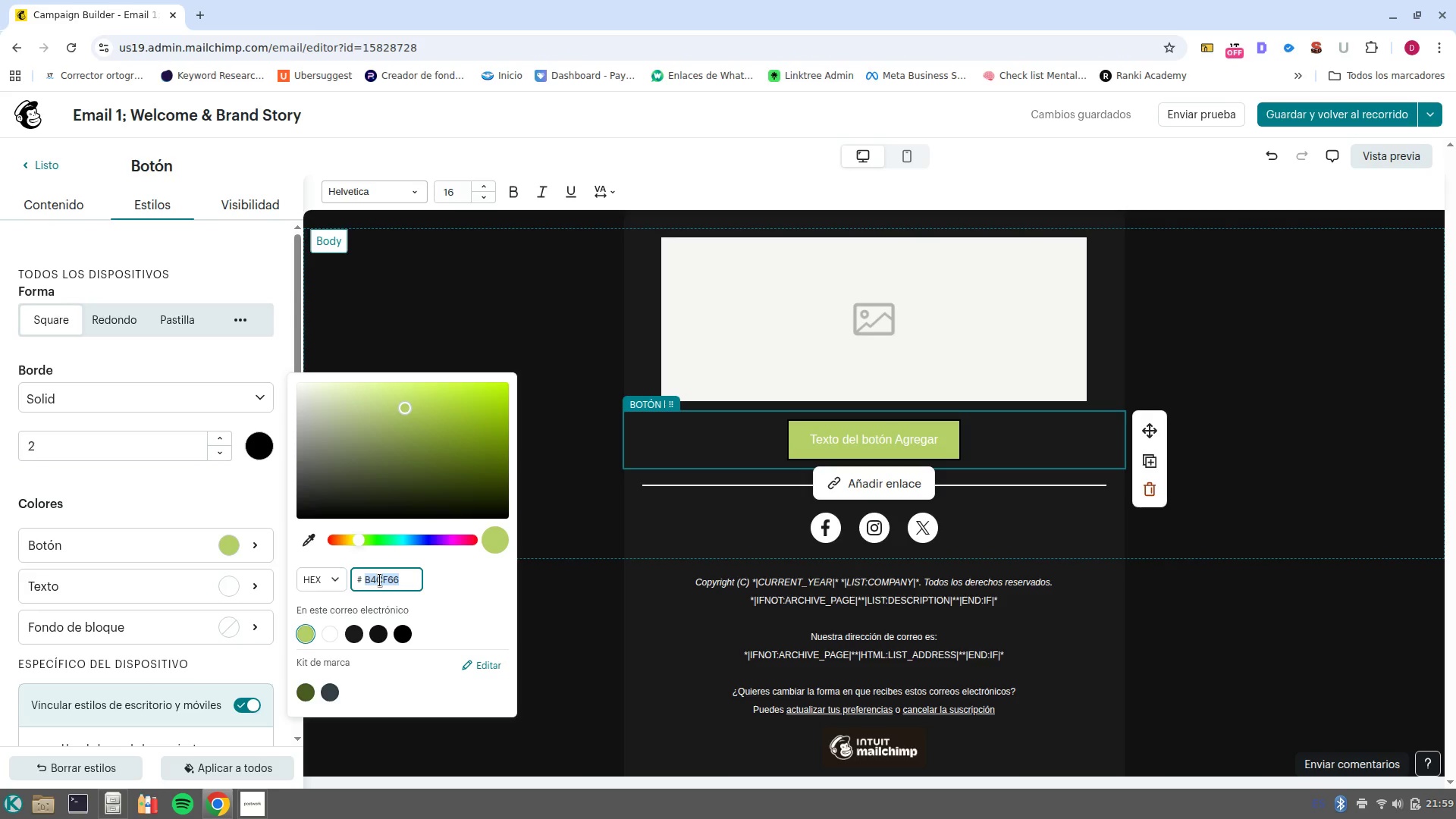 
key(Control+C)
 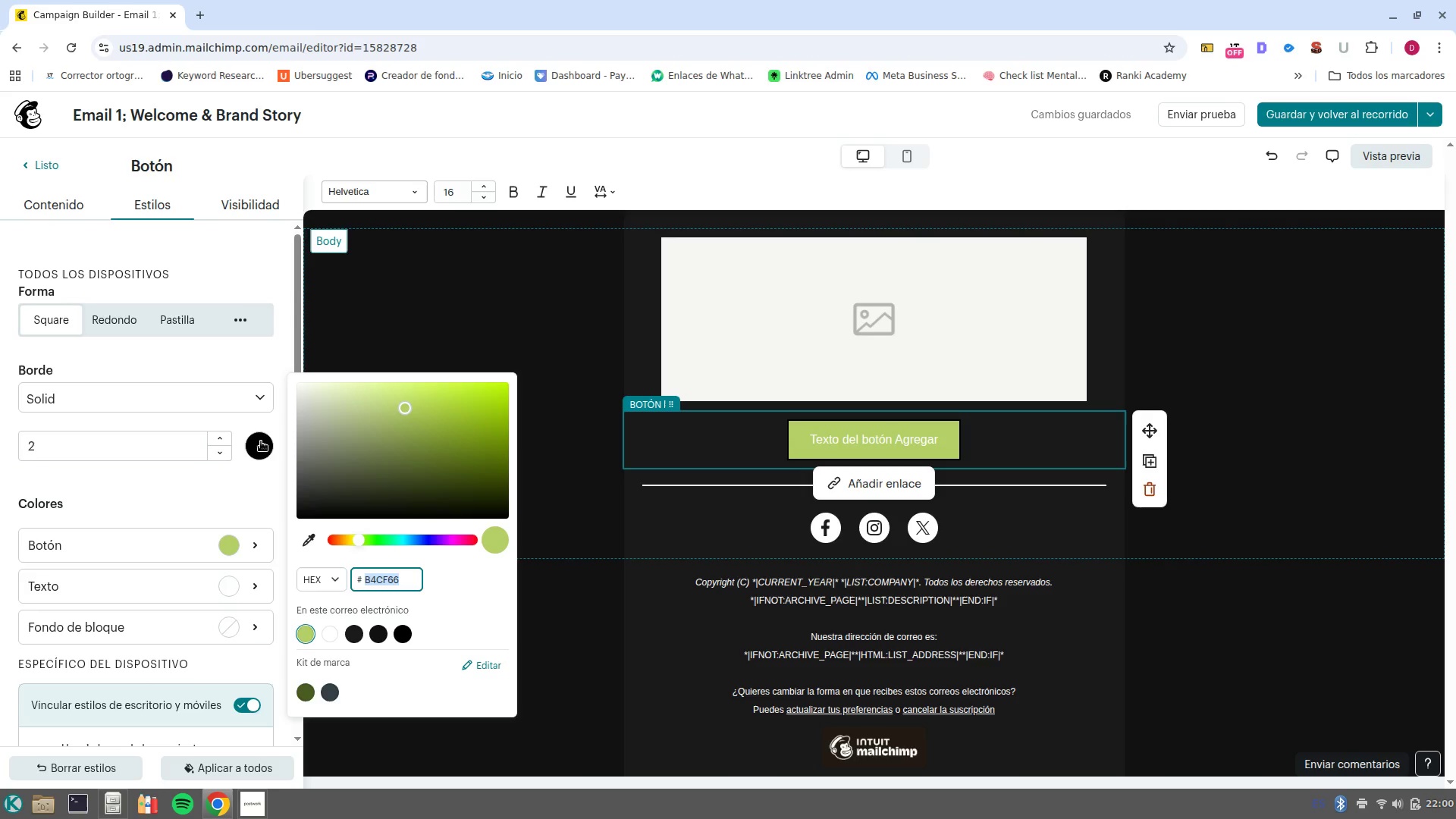 
left_click([268, 444])
 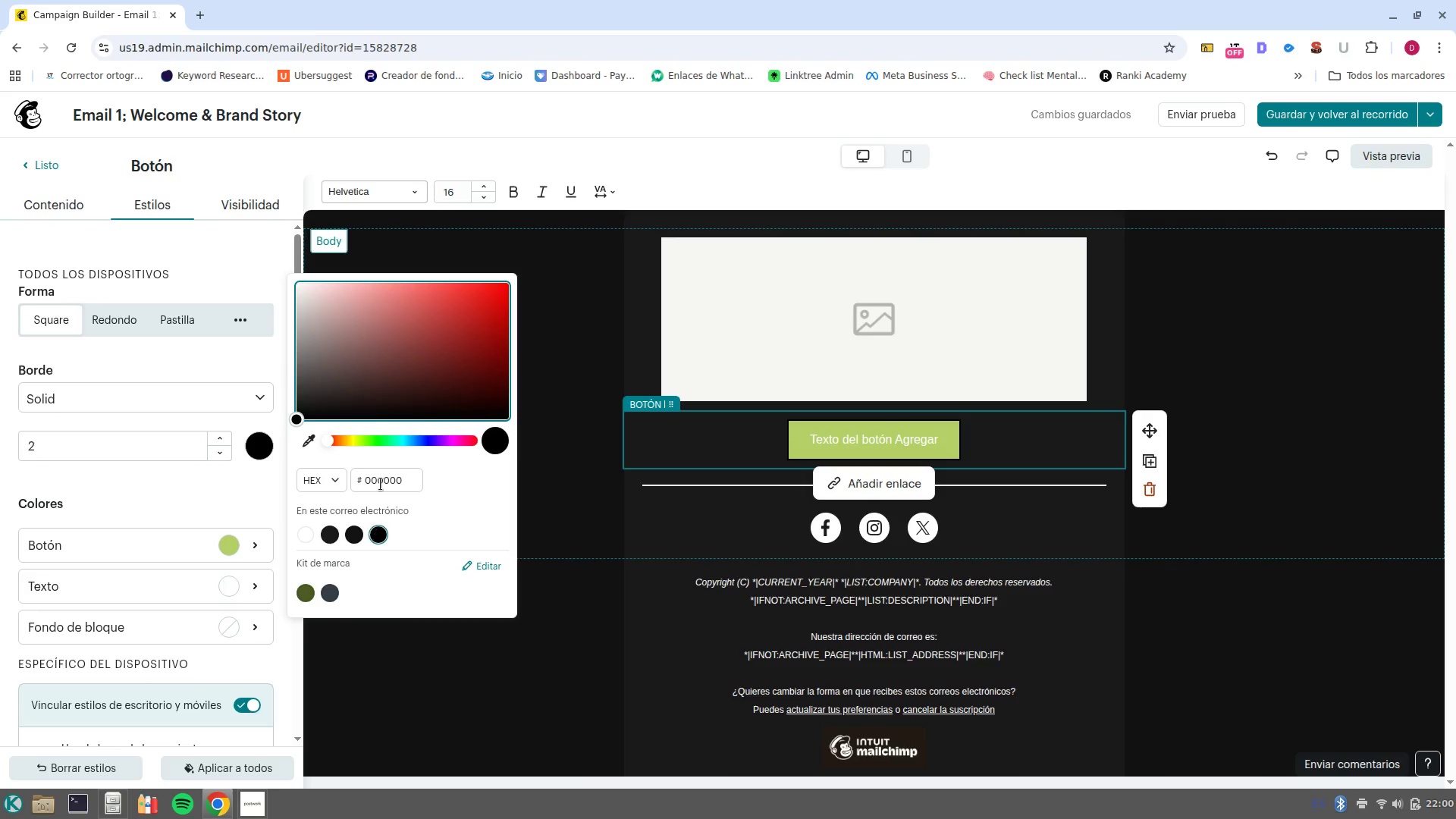 
left_click([371, 473])
 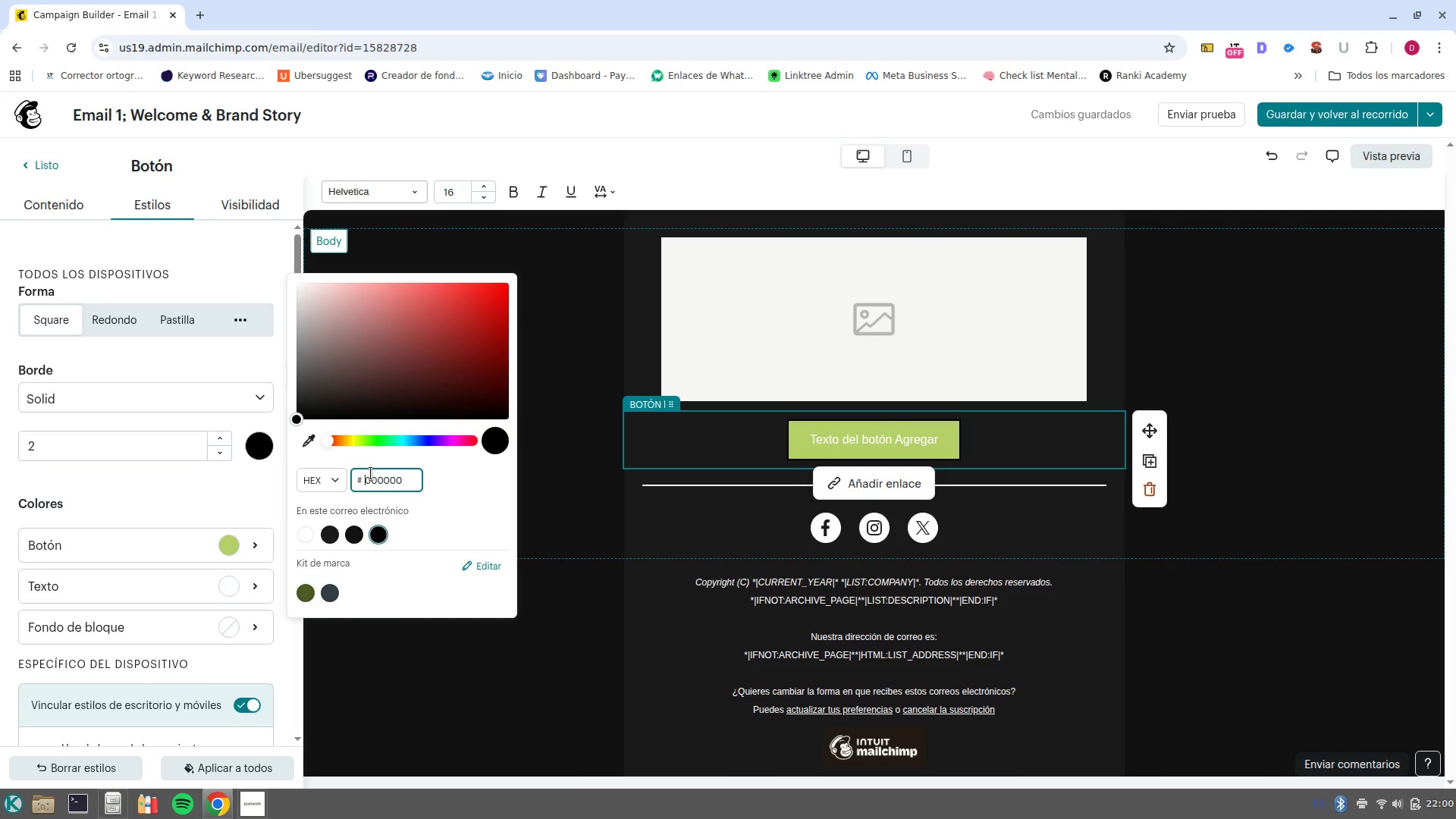 
left_click([371, 473])
 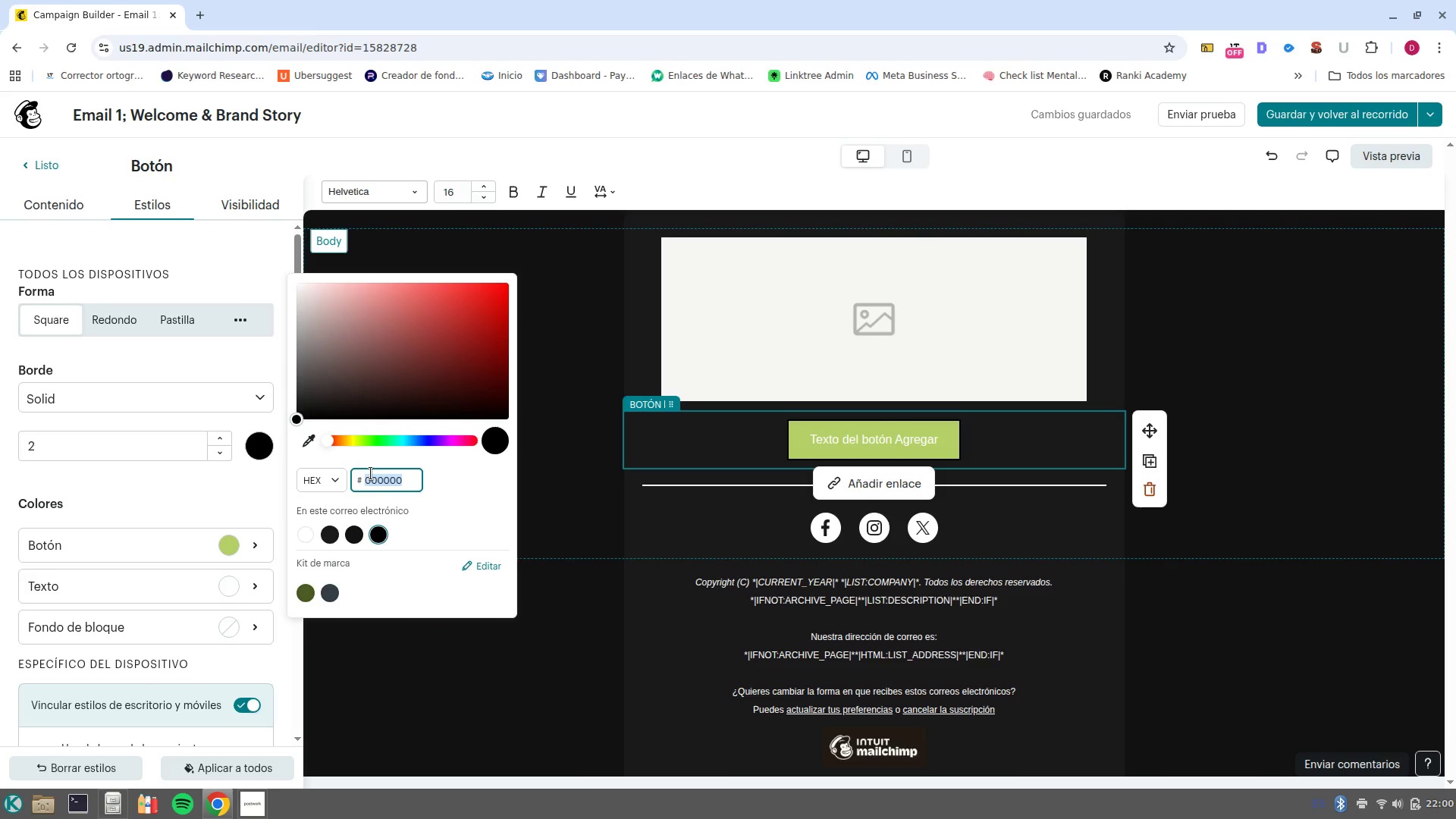 
key(Control+V)
 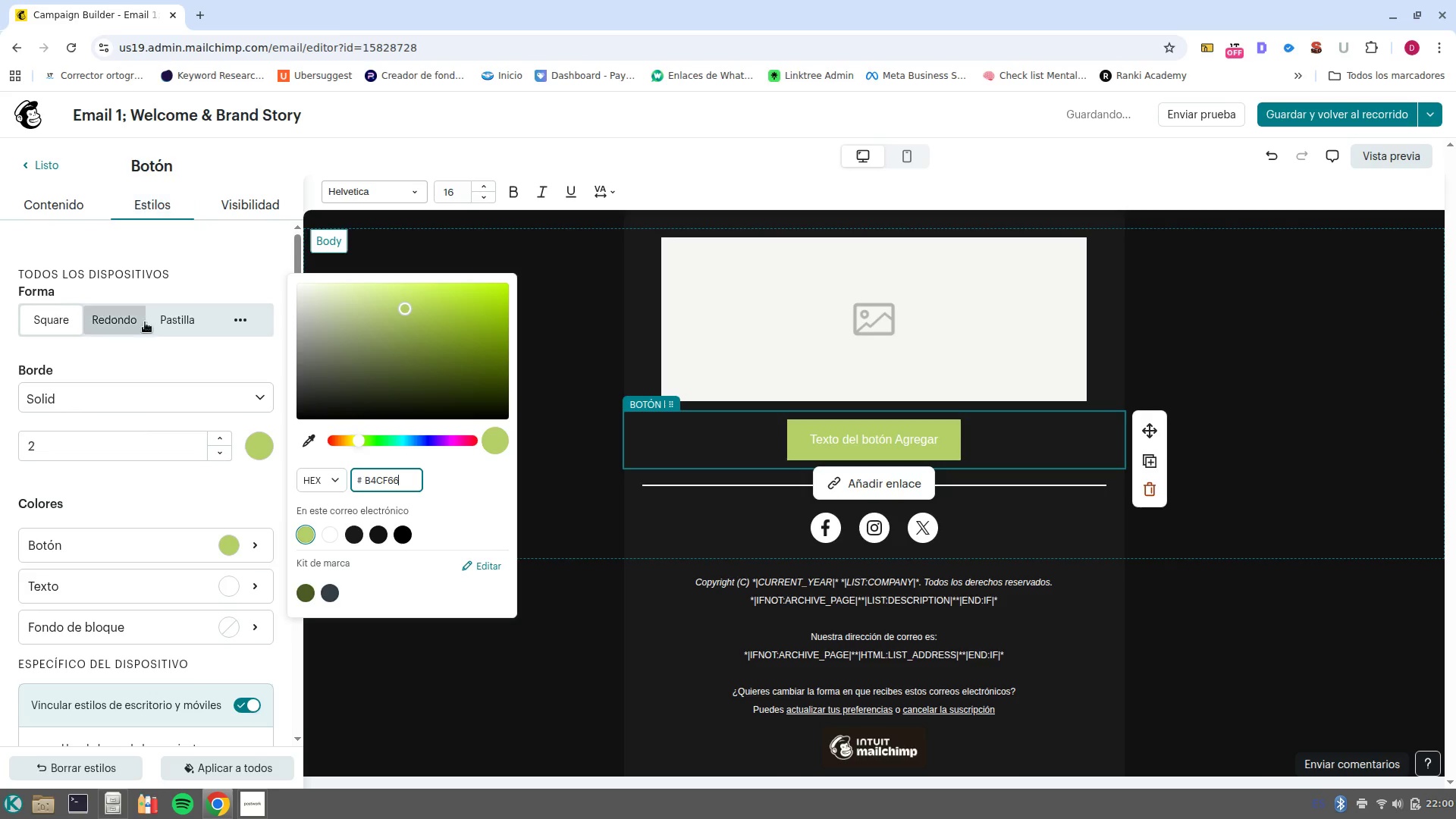 
left_click([132, 314])
 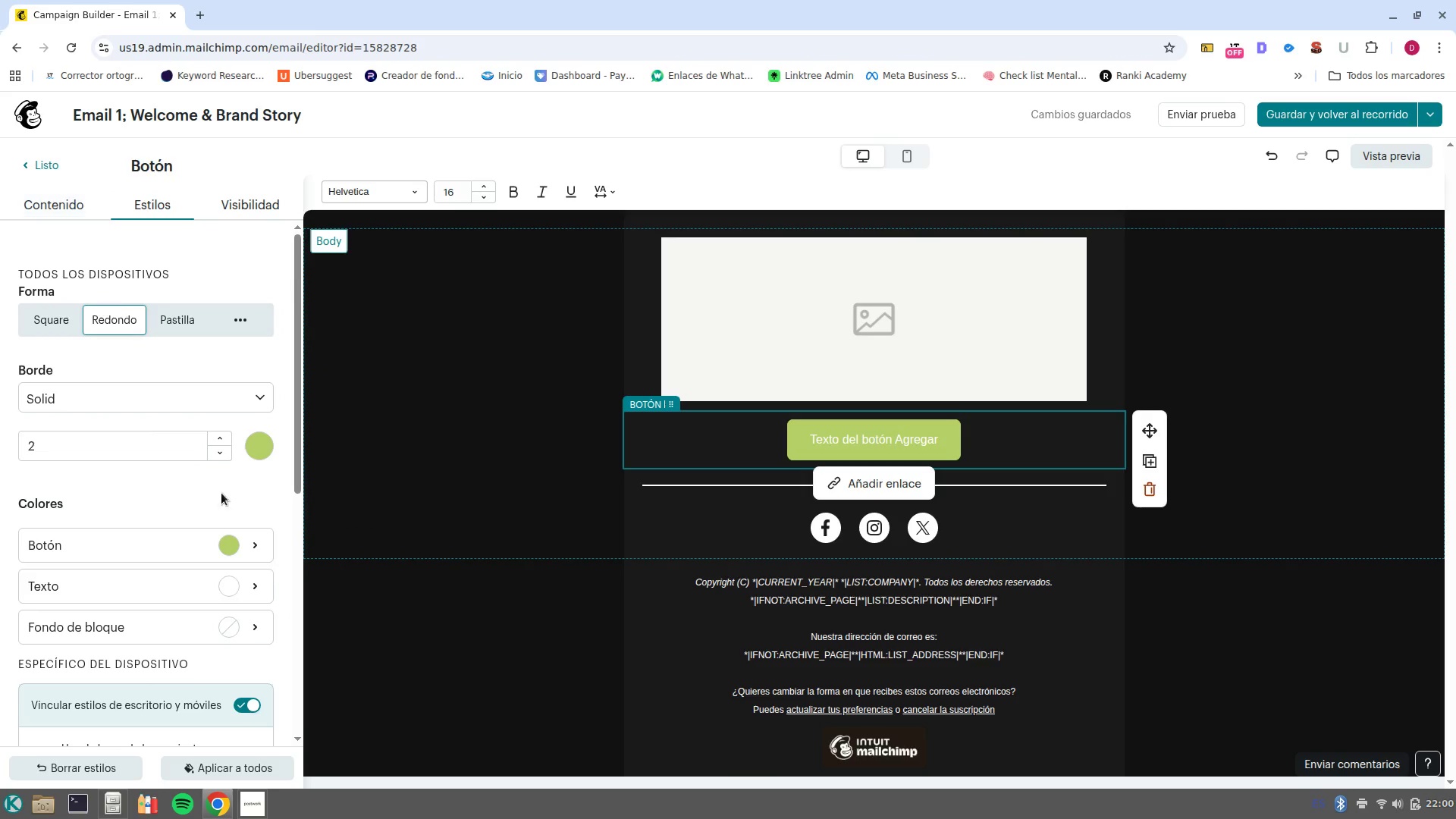 
left_click([236, 588])
 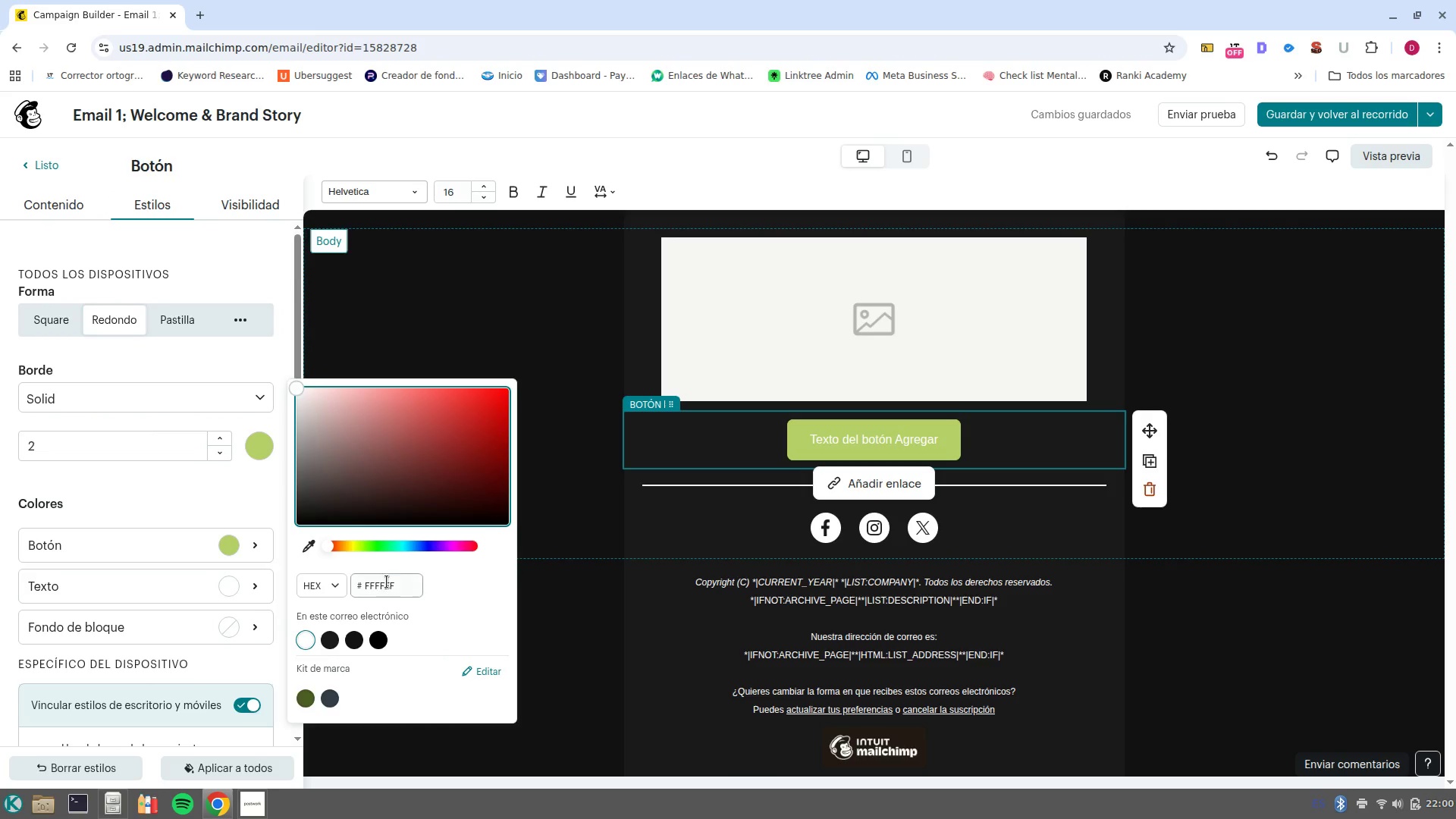 
double_click([385, 577])
 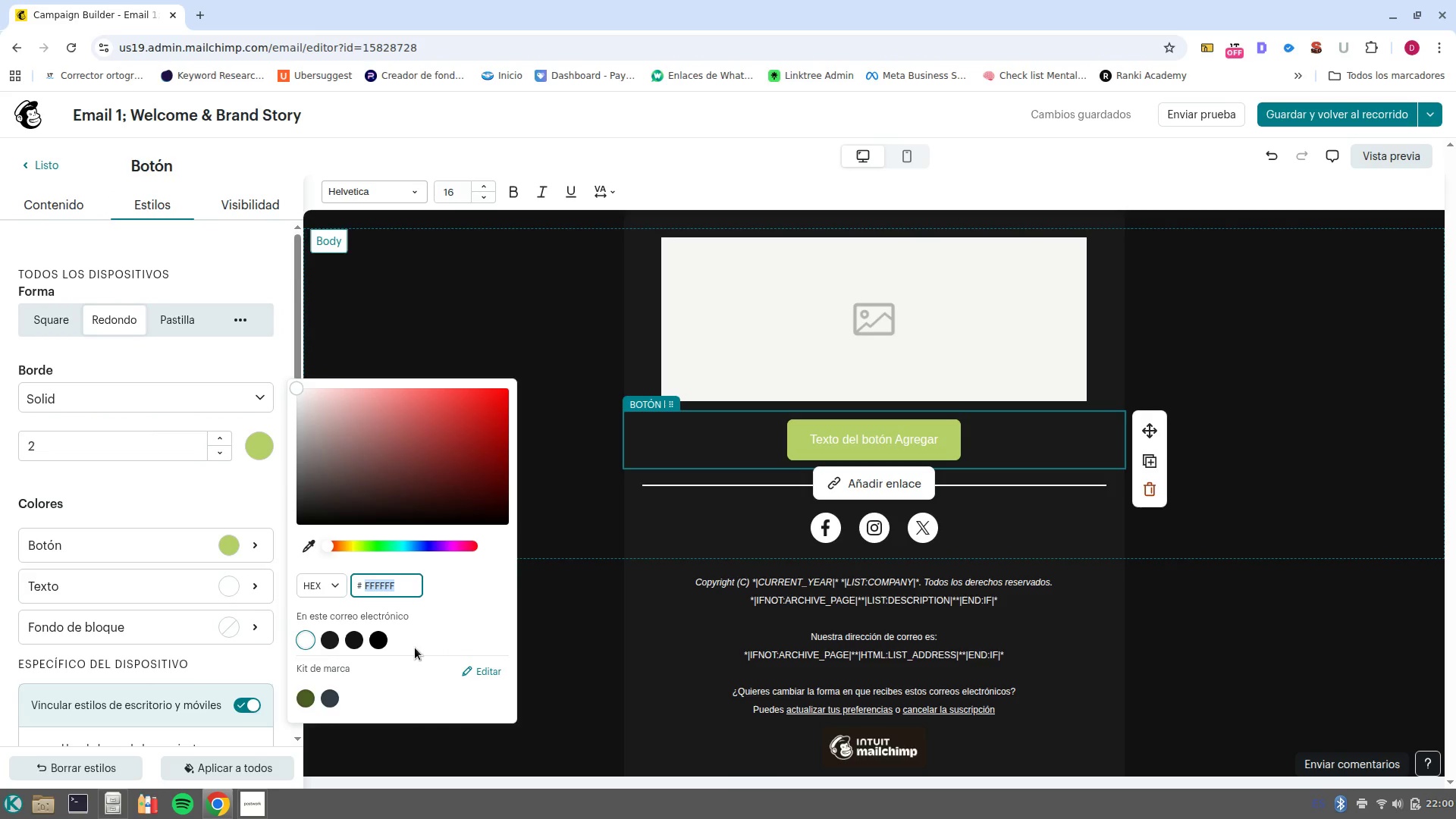 
type(000000)
 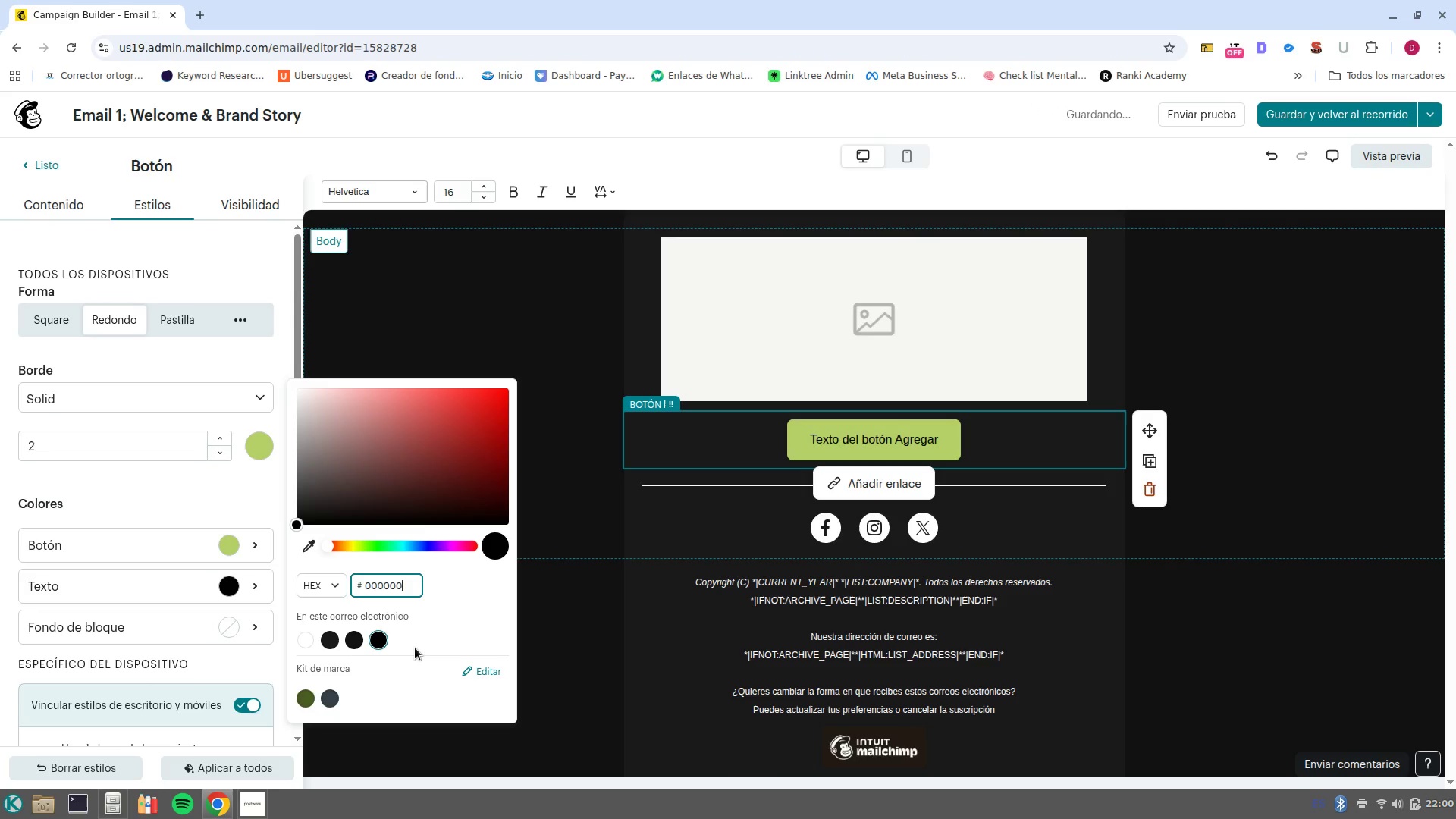 
key(Enter)
 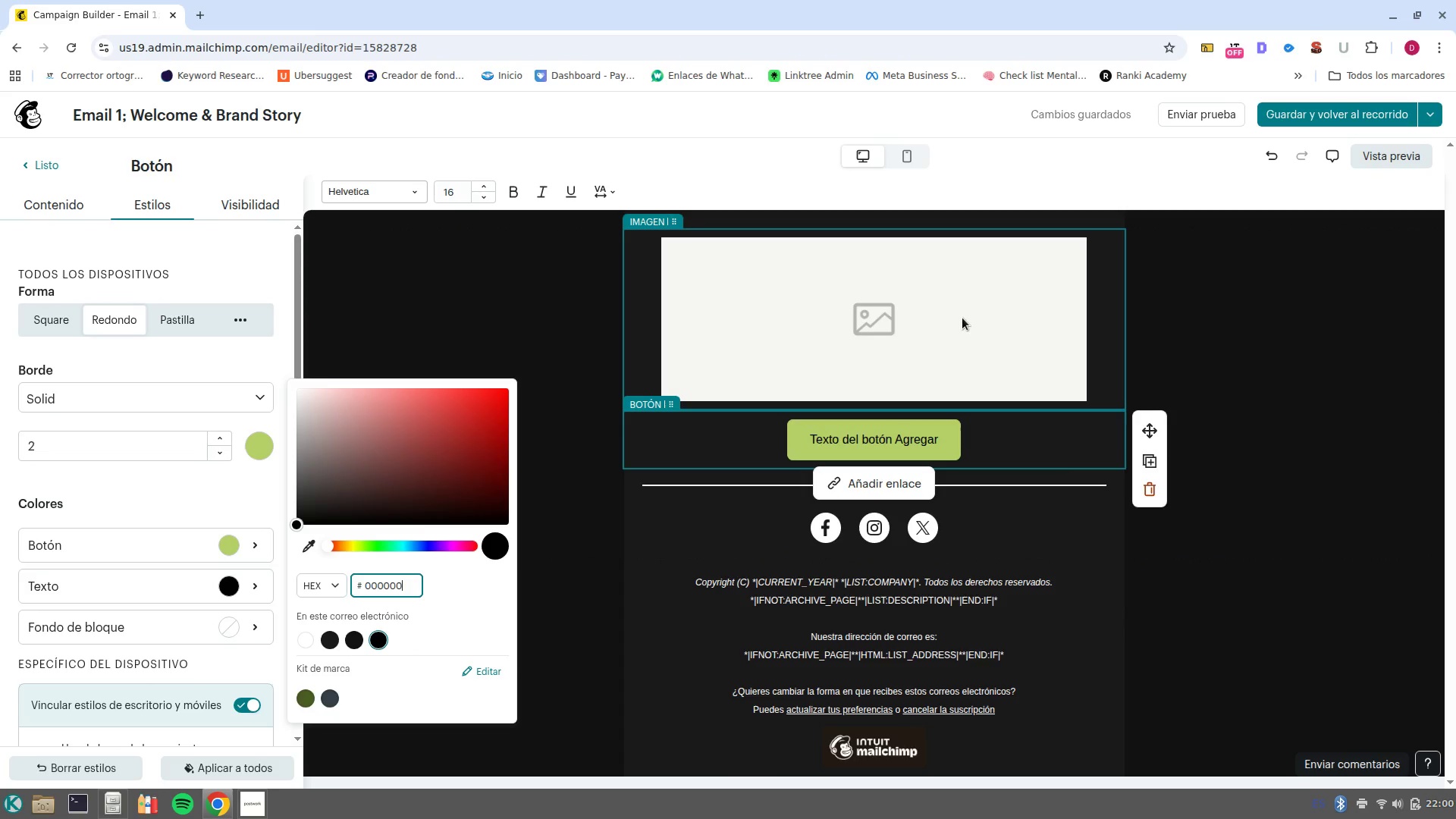 
wait(7.37)
 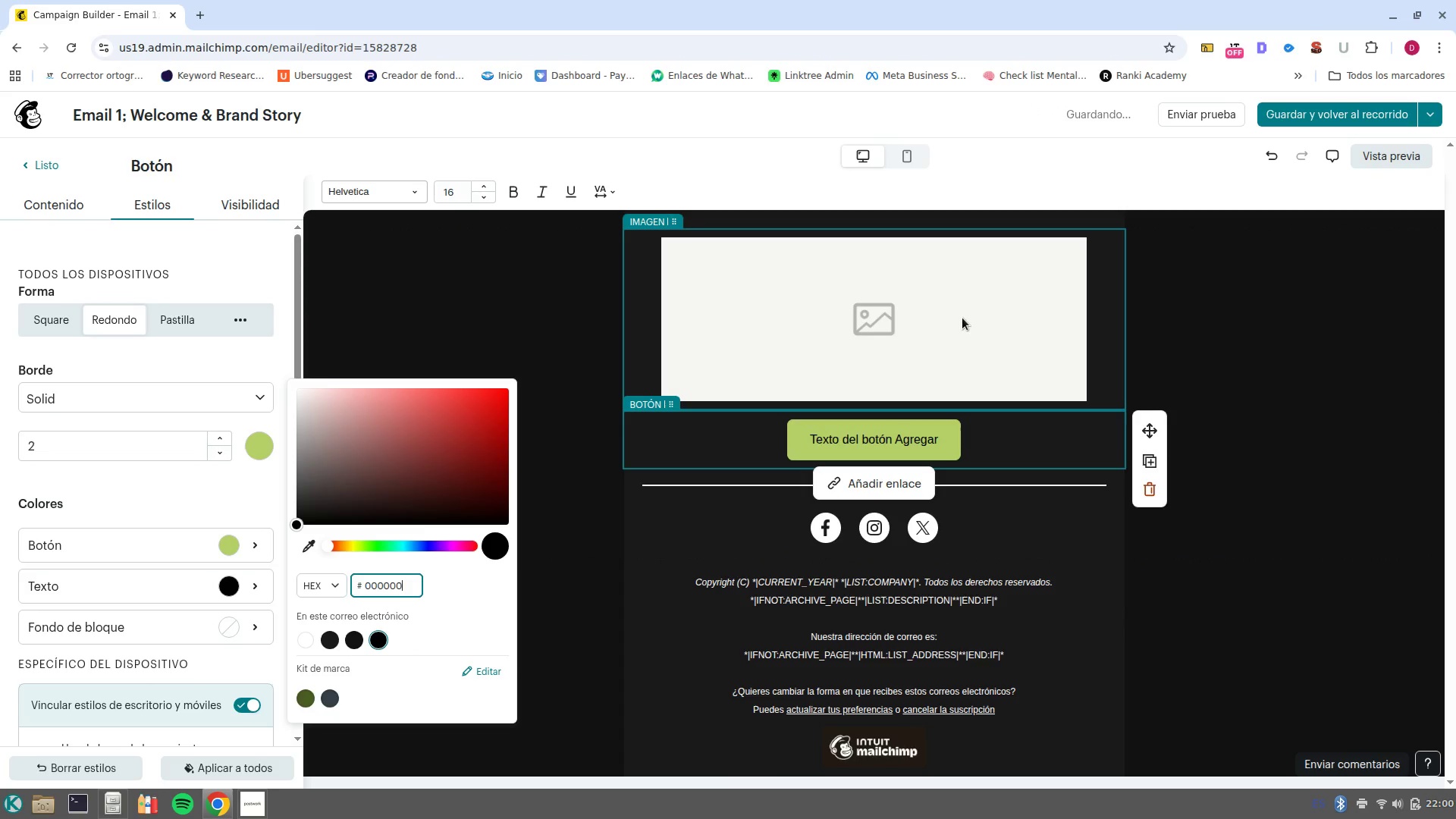 
left_click([689, 518])
 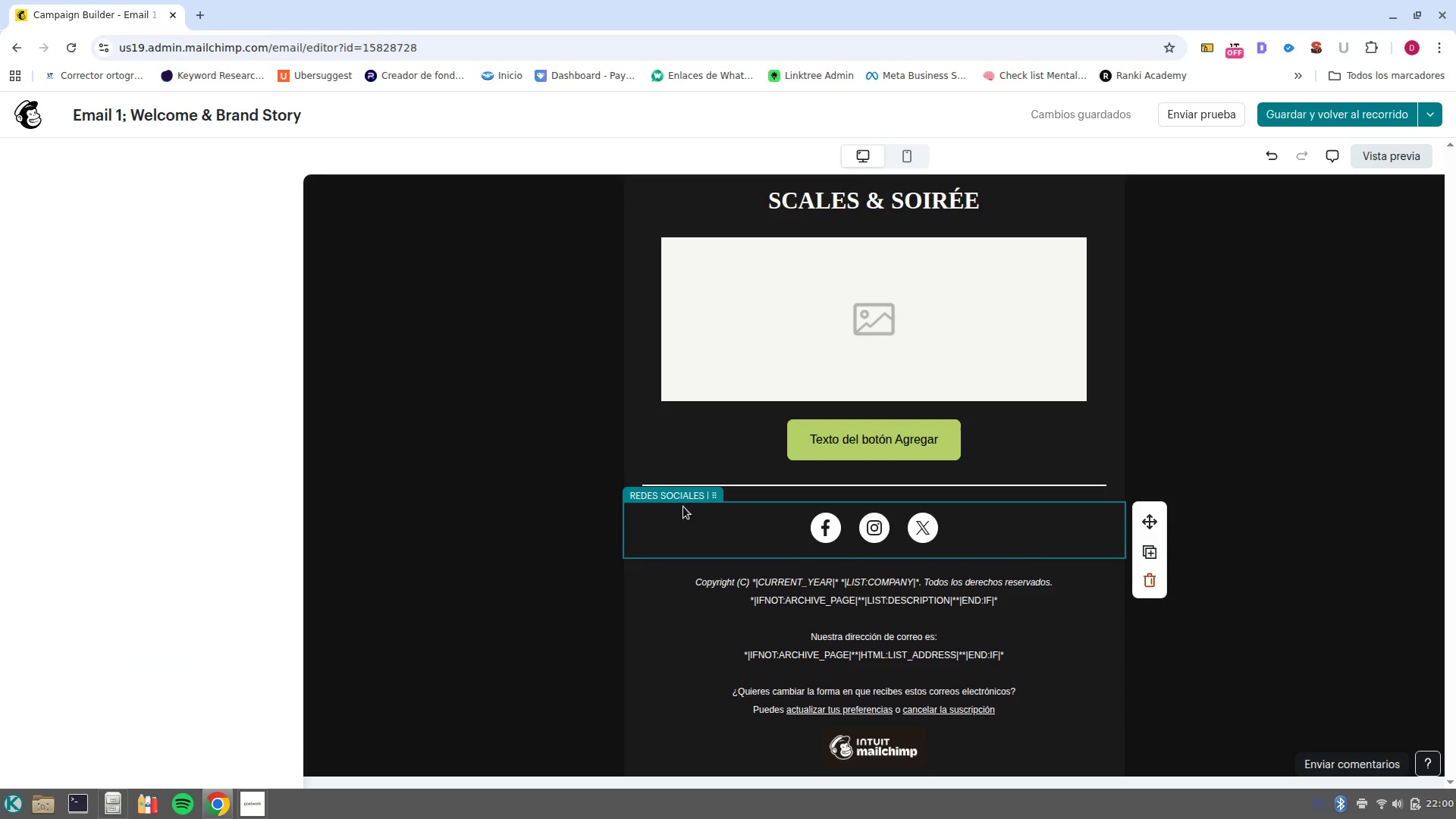 
scroll: coordinate [1256, 494], scroll_direction: up, amount: 5.0
 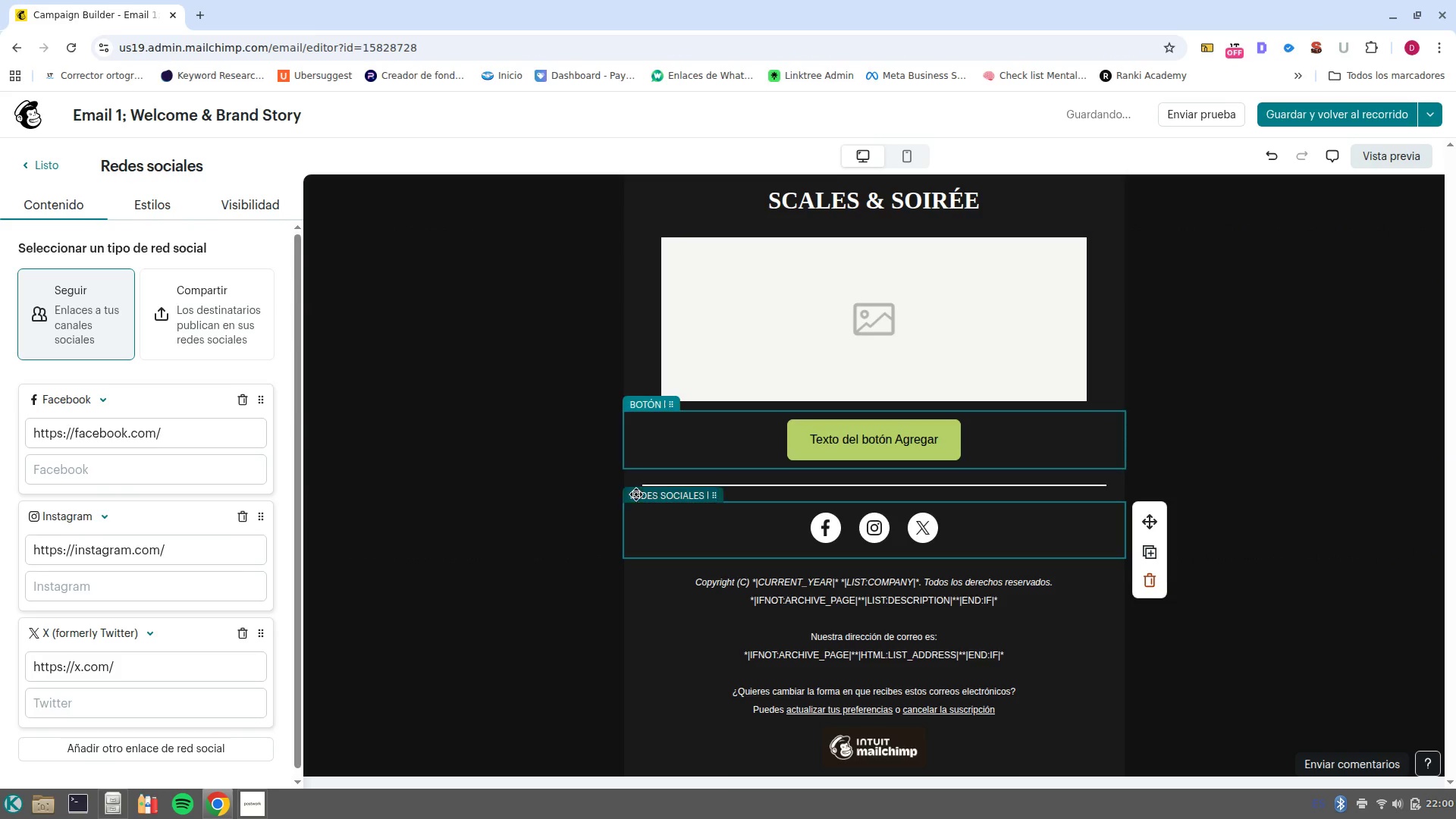 
left_click([38, 175])
 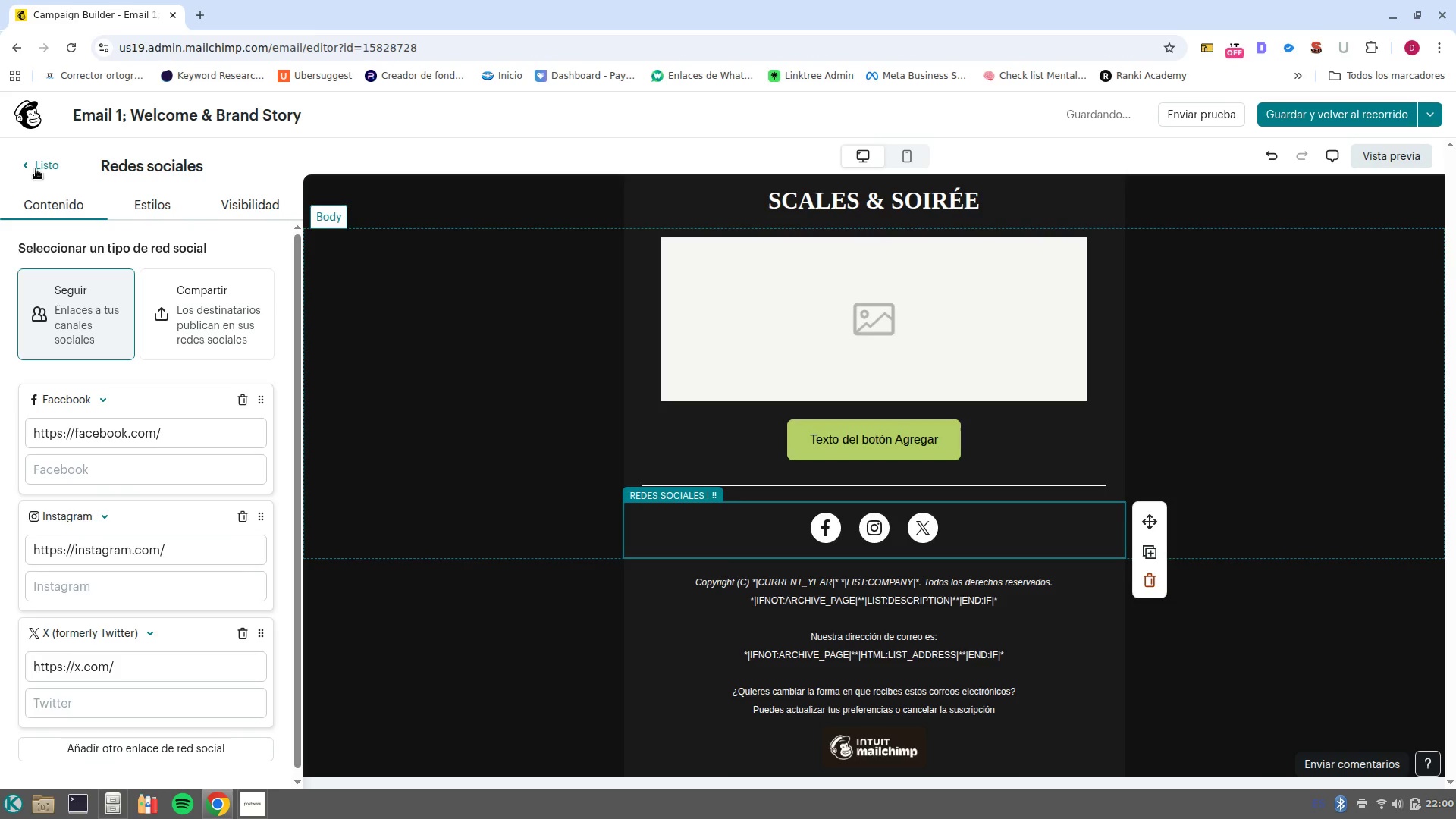 
left_click([35, 167])
 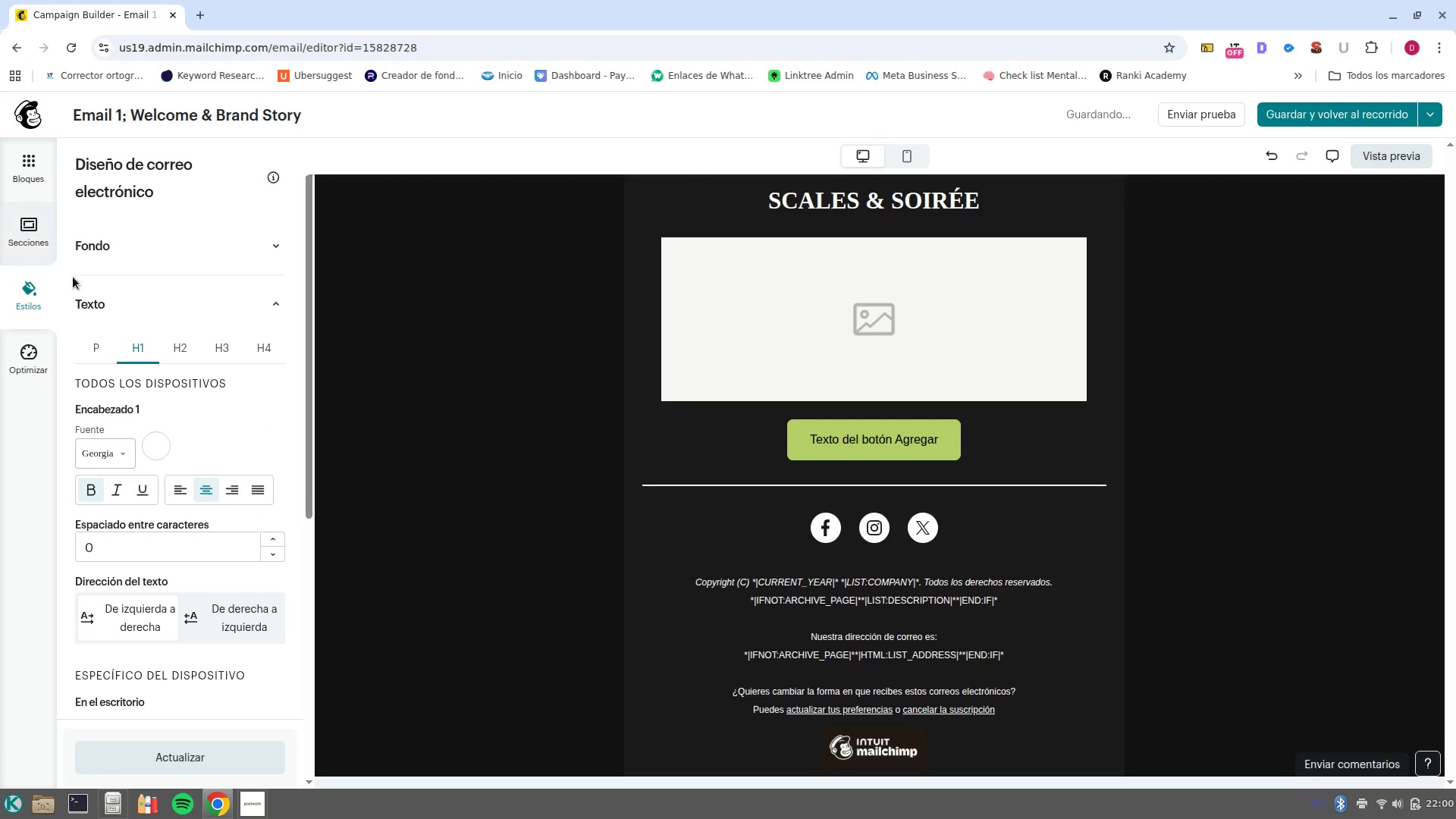 
left_click([173, 248])
 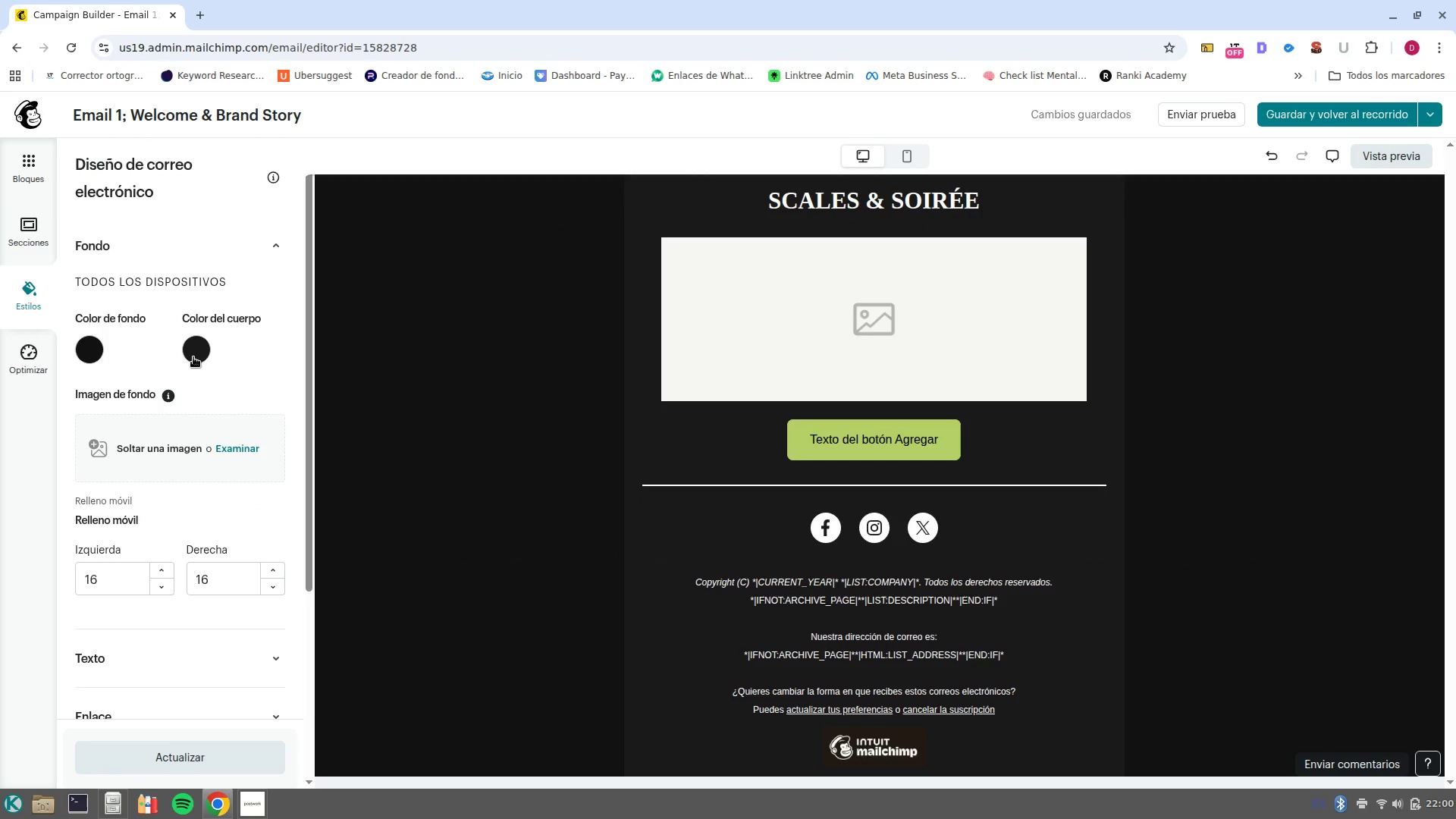 
left_click([193, 357])
 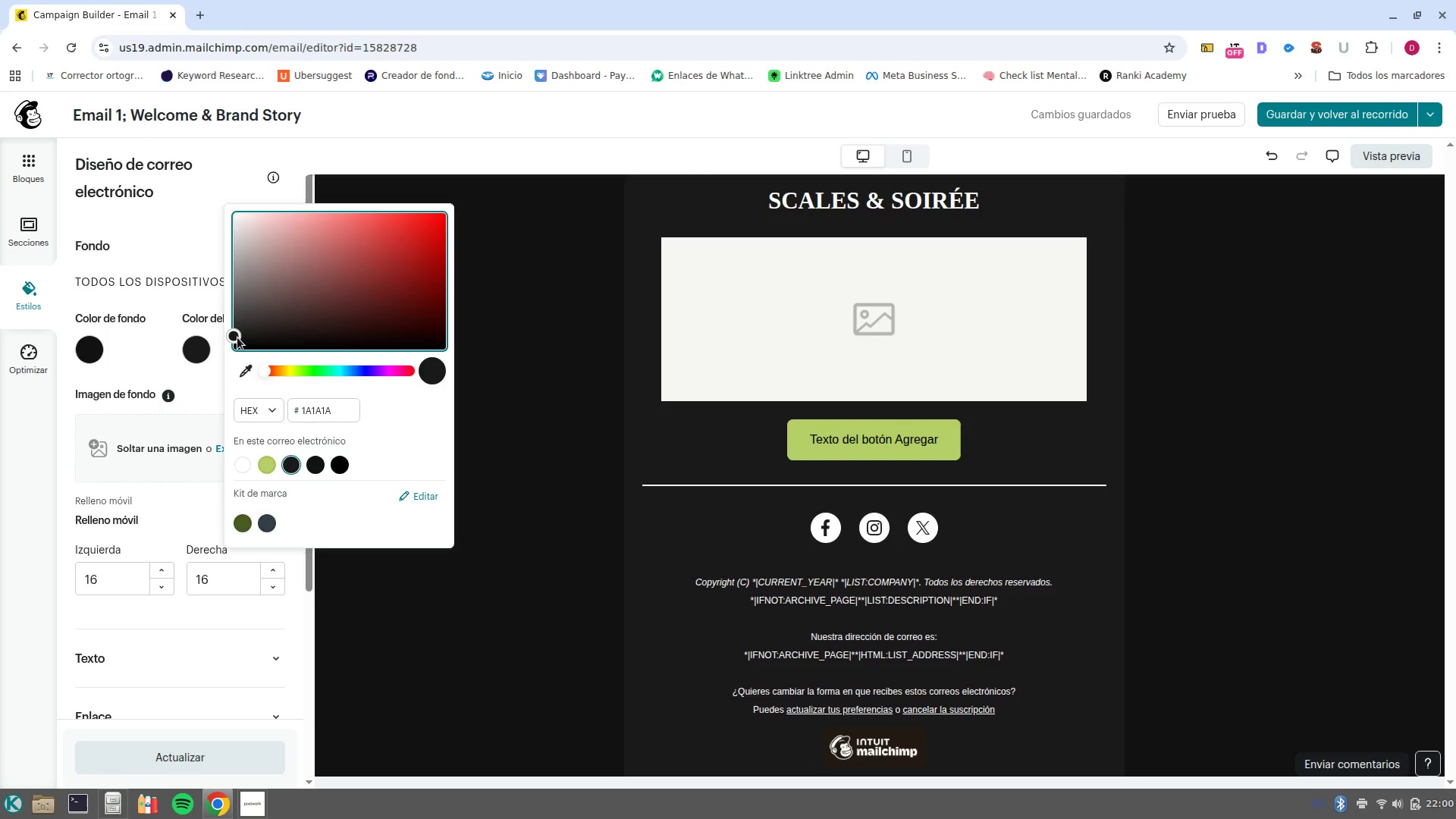 
left_click_drag(start_coordinate=[234, 331], to_coordinate=[247, 323])
 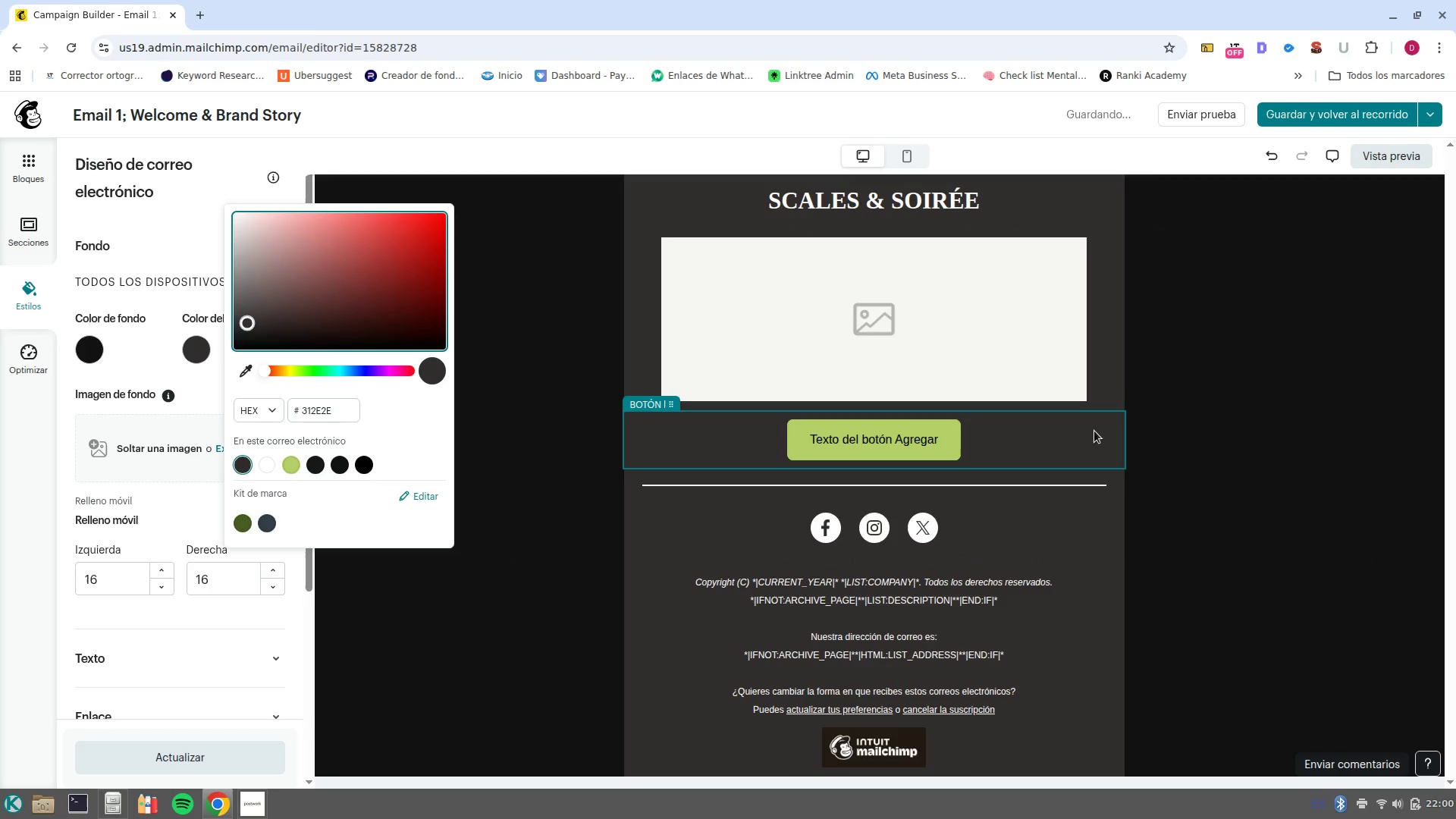 
left_click([1185, 409])
 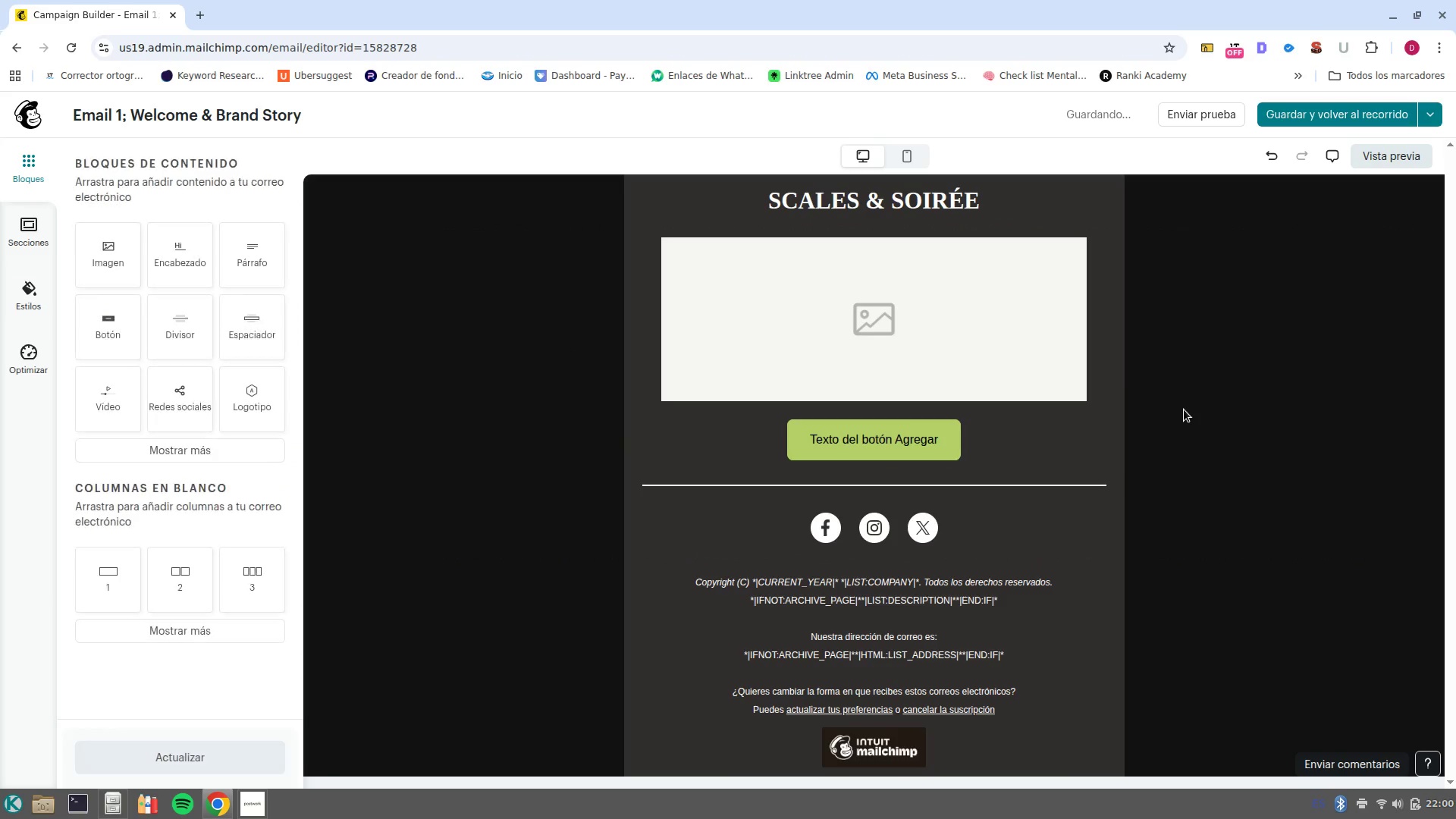 
scroll: coordinate [1134, 457], scroll_direction: up, amount: 3.0
 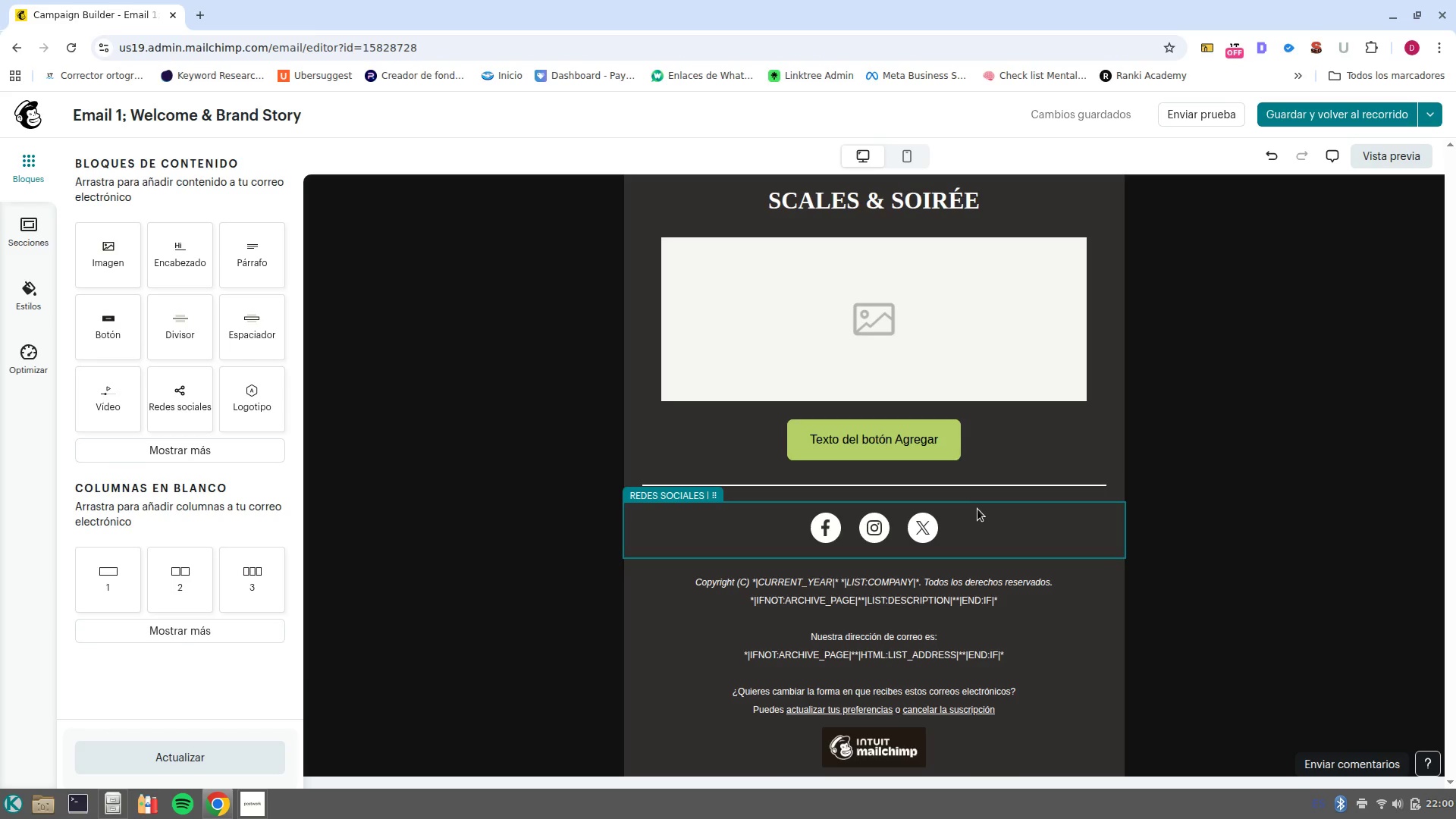 
wait(10.23)
 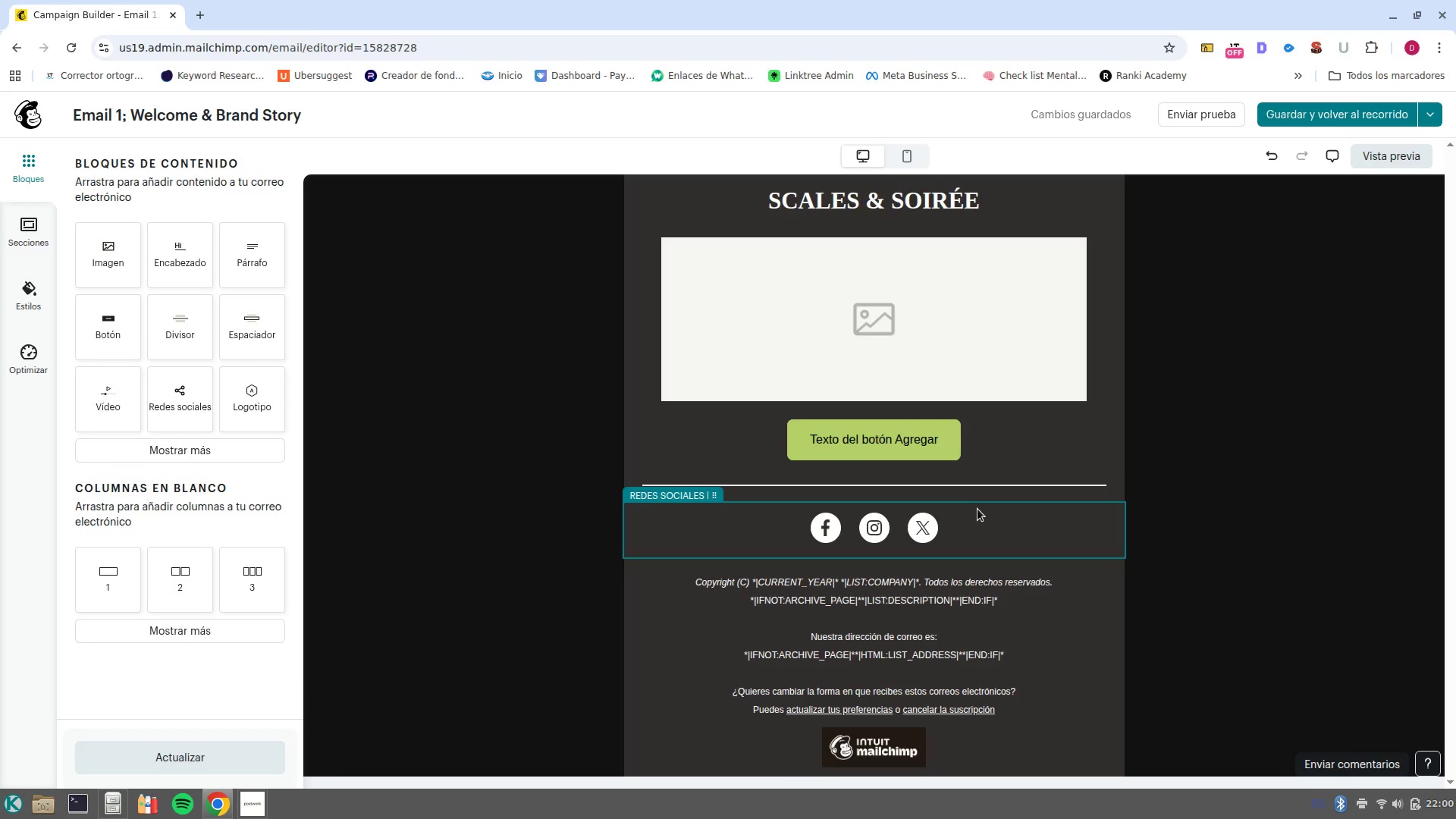 
left_click_drag(start_coordinate=[256, 262], to_coordinate=[875, 413])
 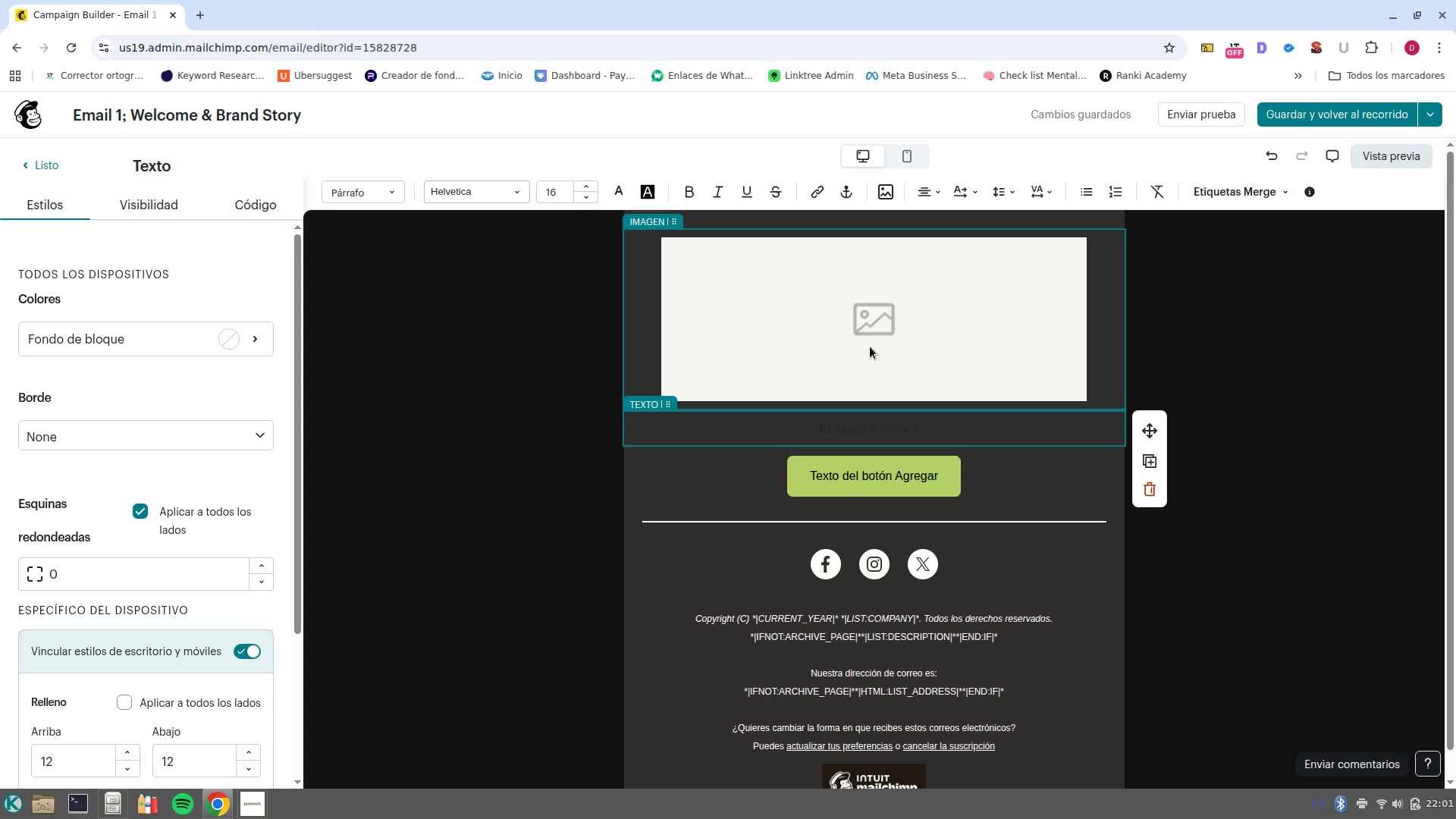 
wait(18.58)
 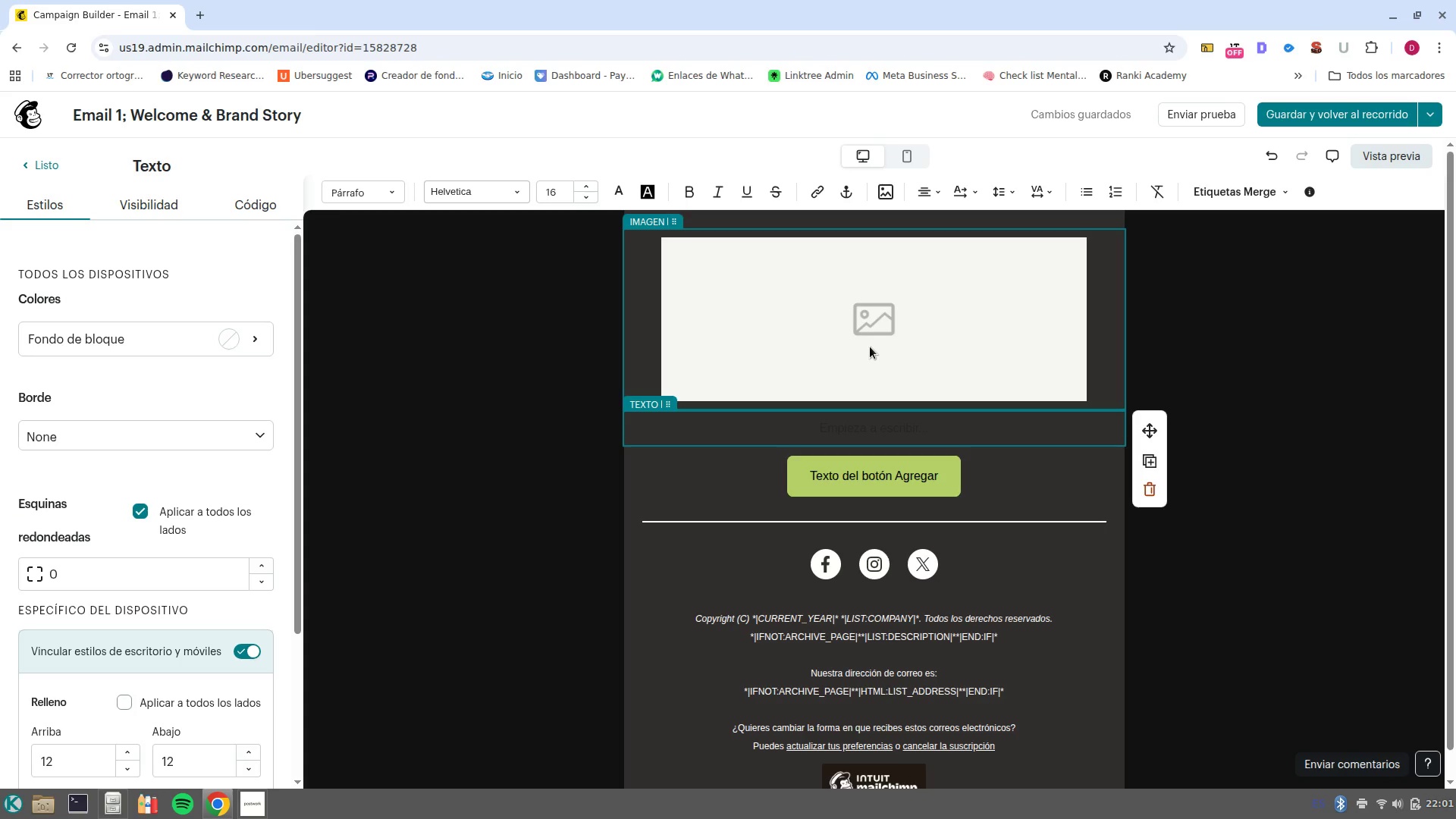 
type(Welcome )
 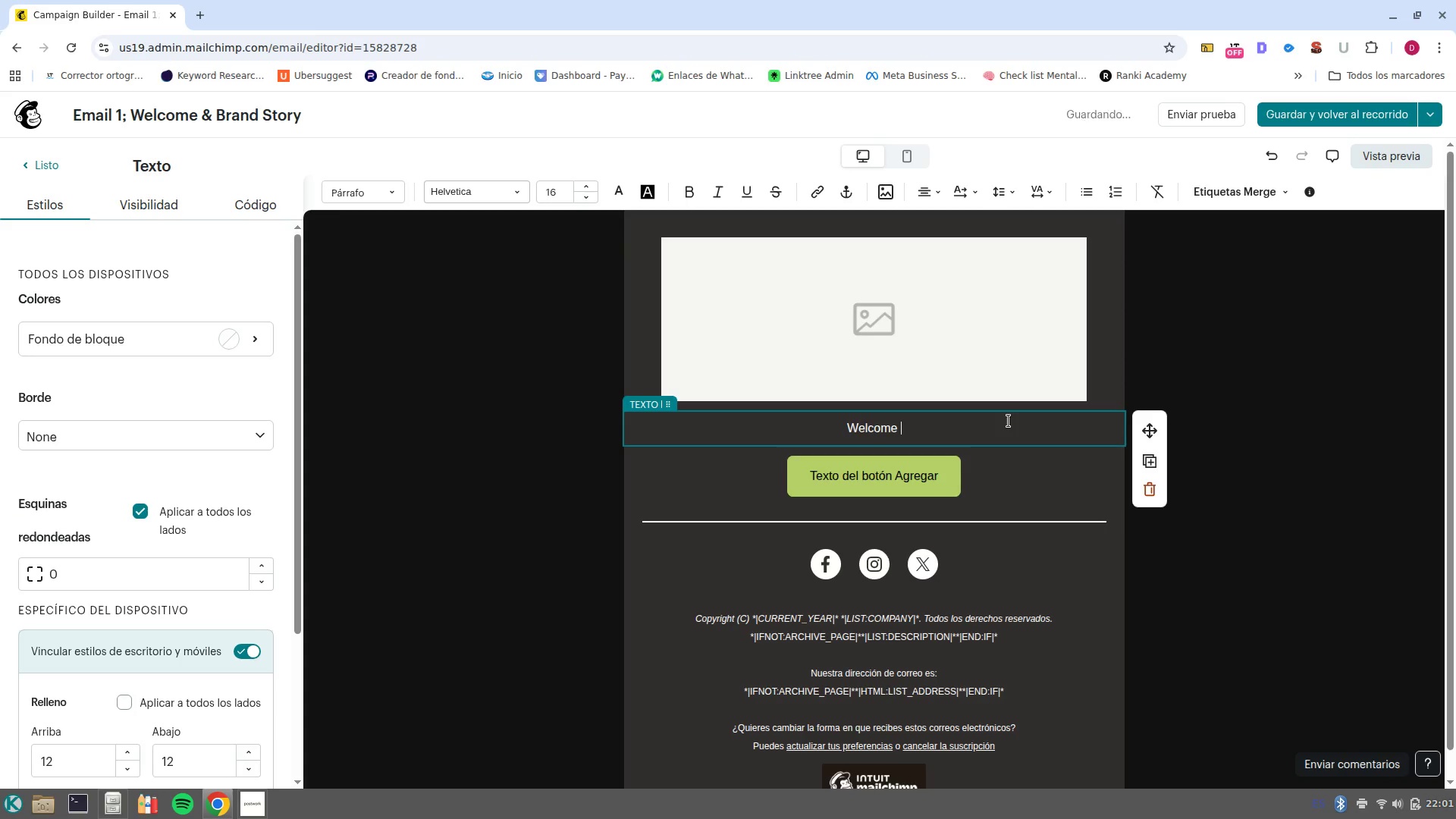 
left_click([1236, 194])
 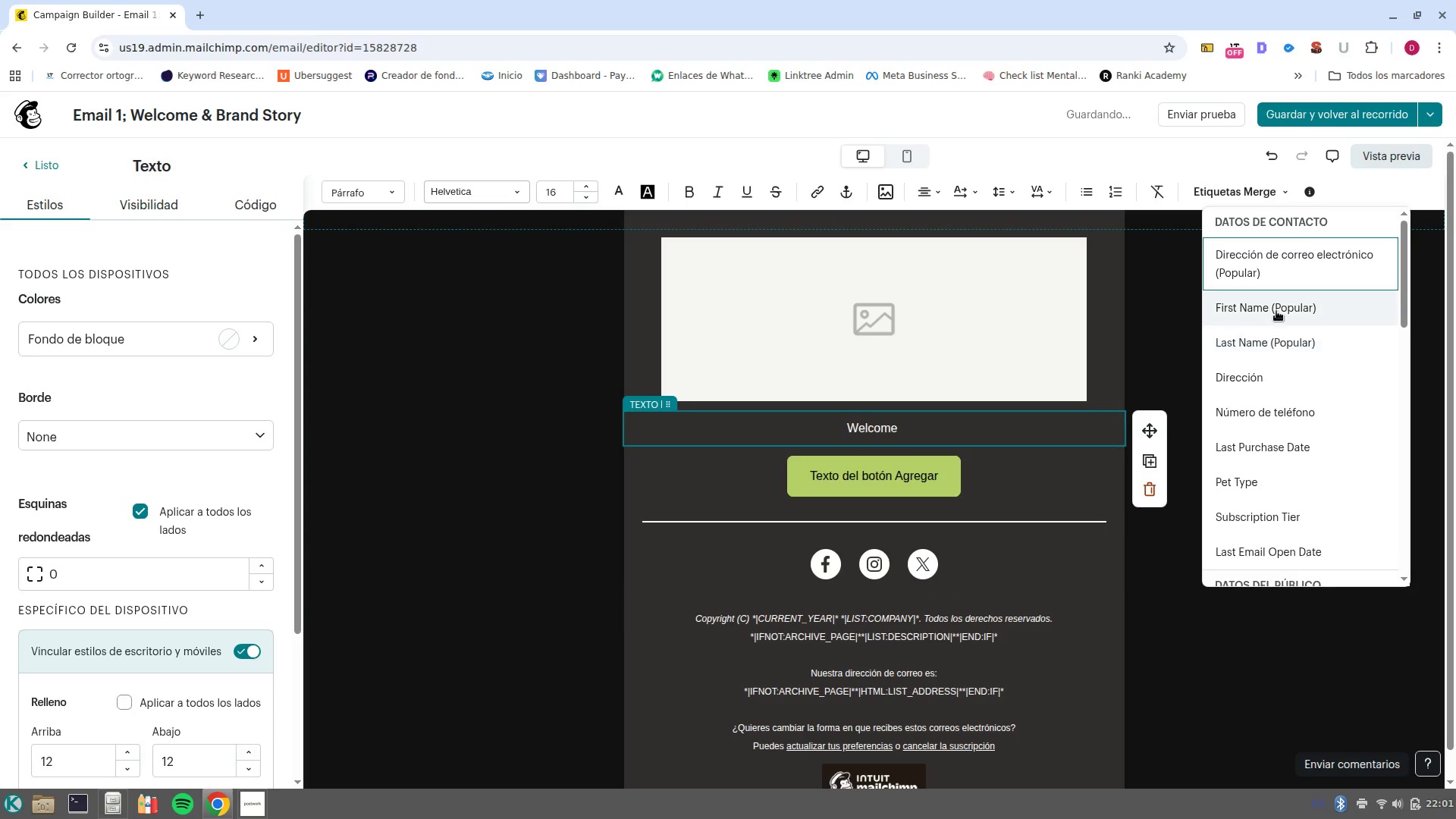 
left_click([1272, 306])
 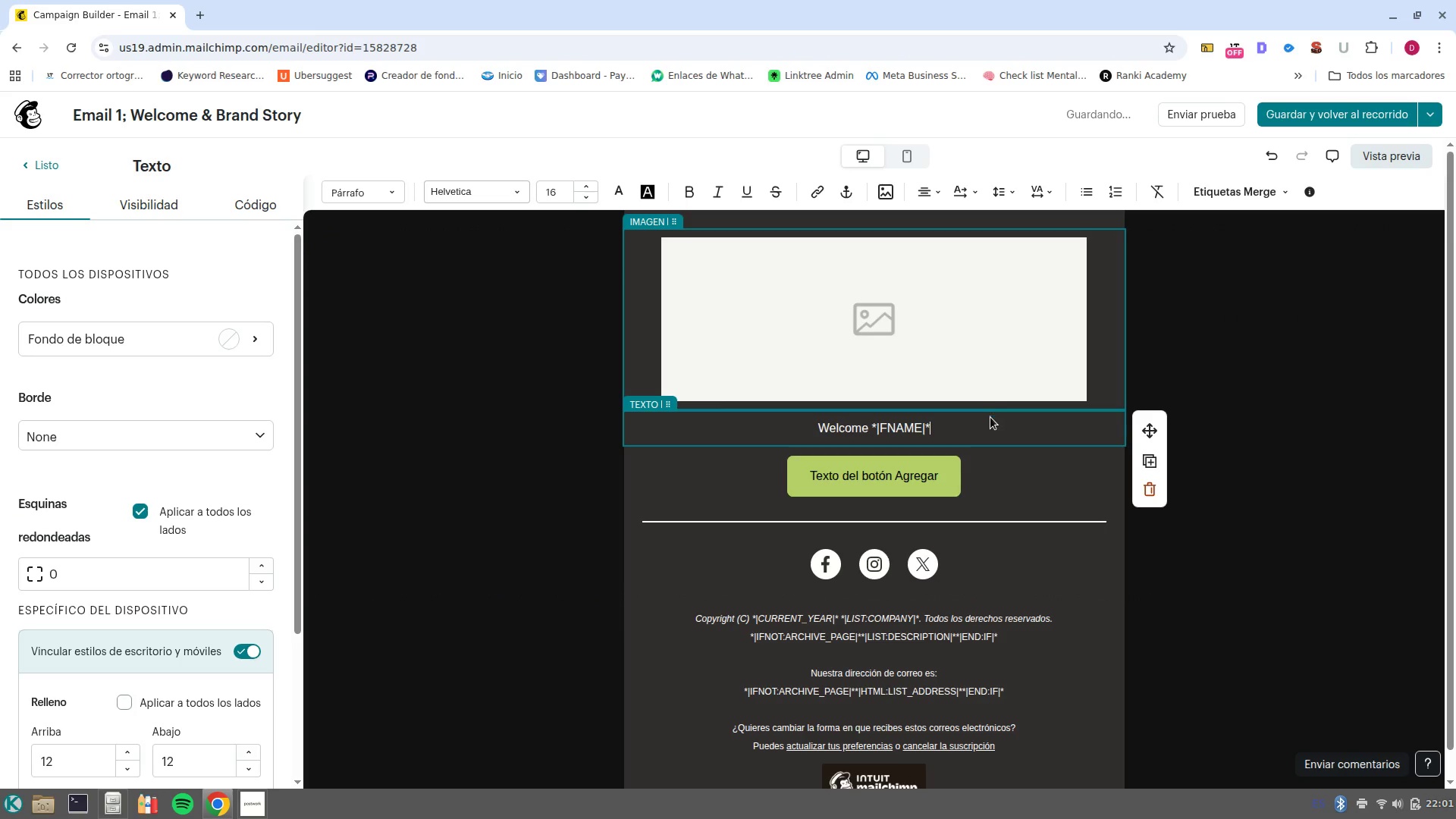 
left_click_drag(start_coordinate=[987, 424], to_coordinate=[760, 424])
 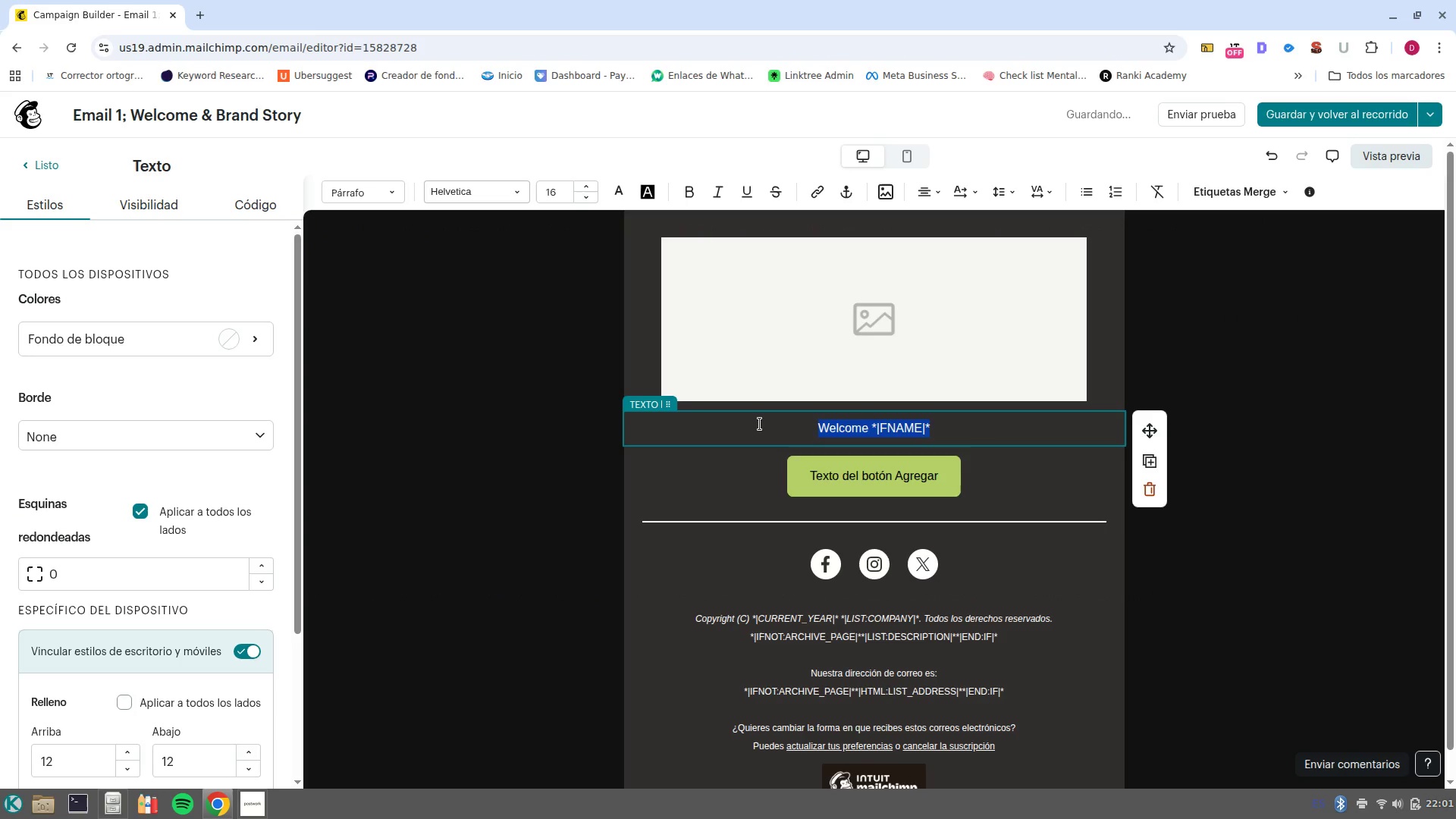 
key(Control+B)
 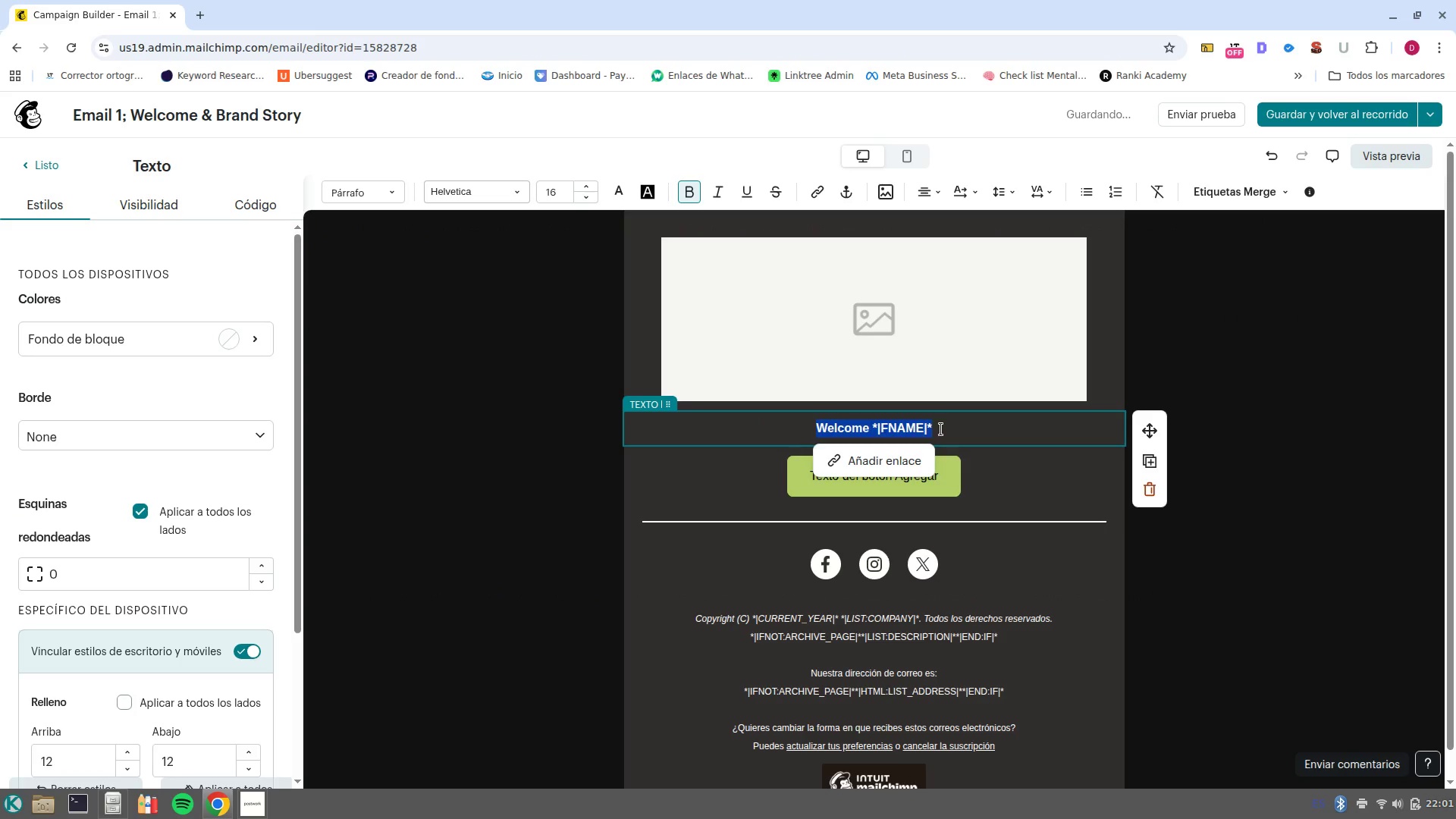 
left_click([941, 429])
 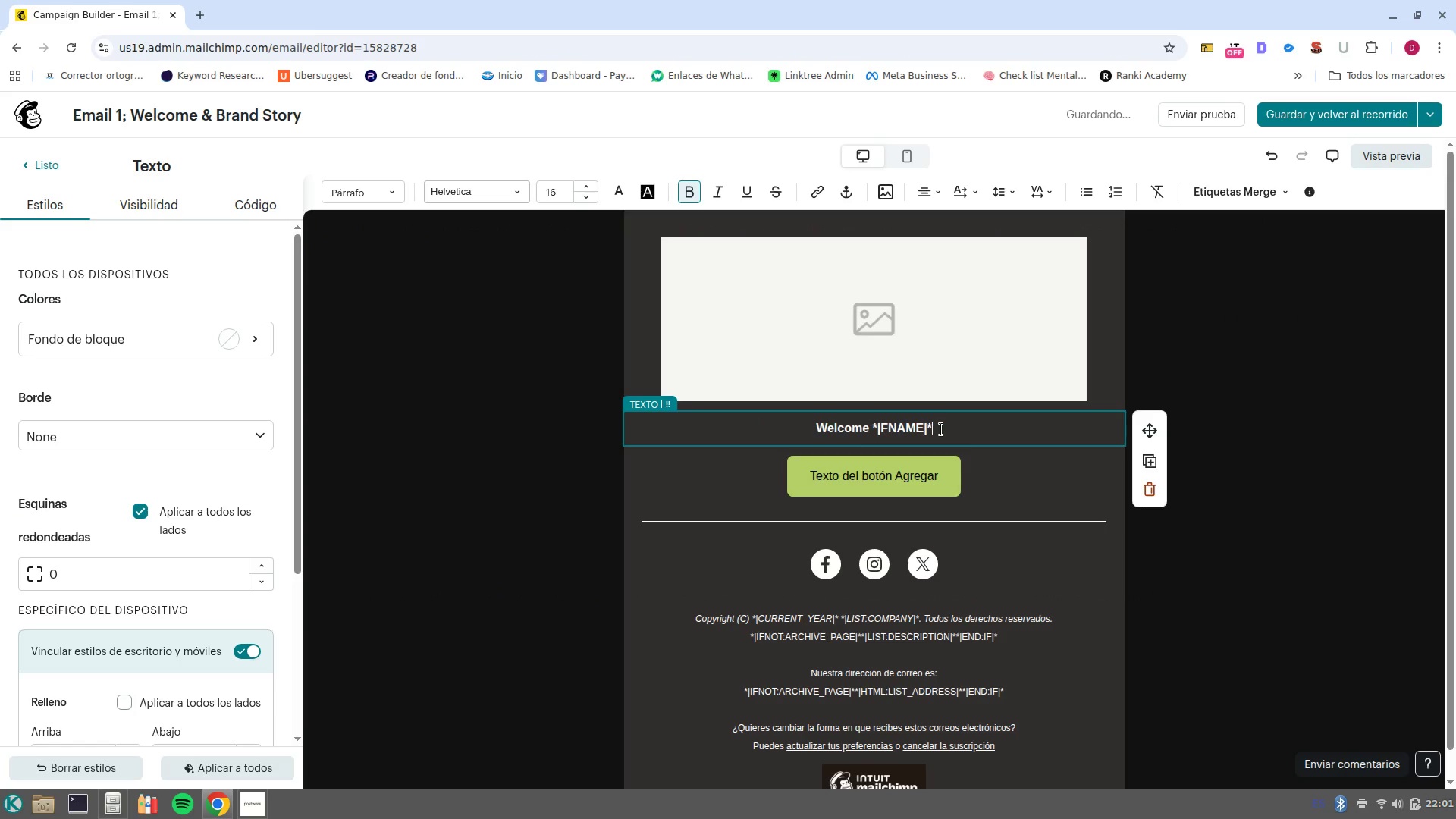 
key(NumpadEnter)
 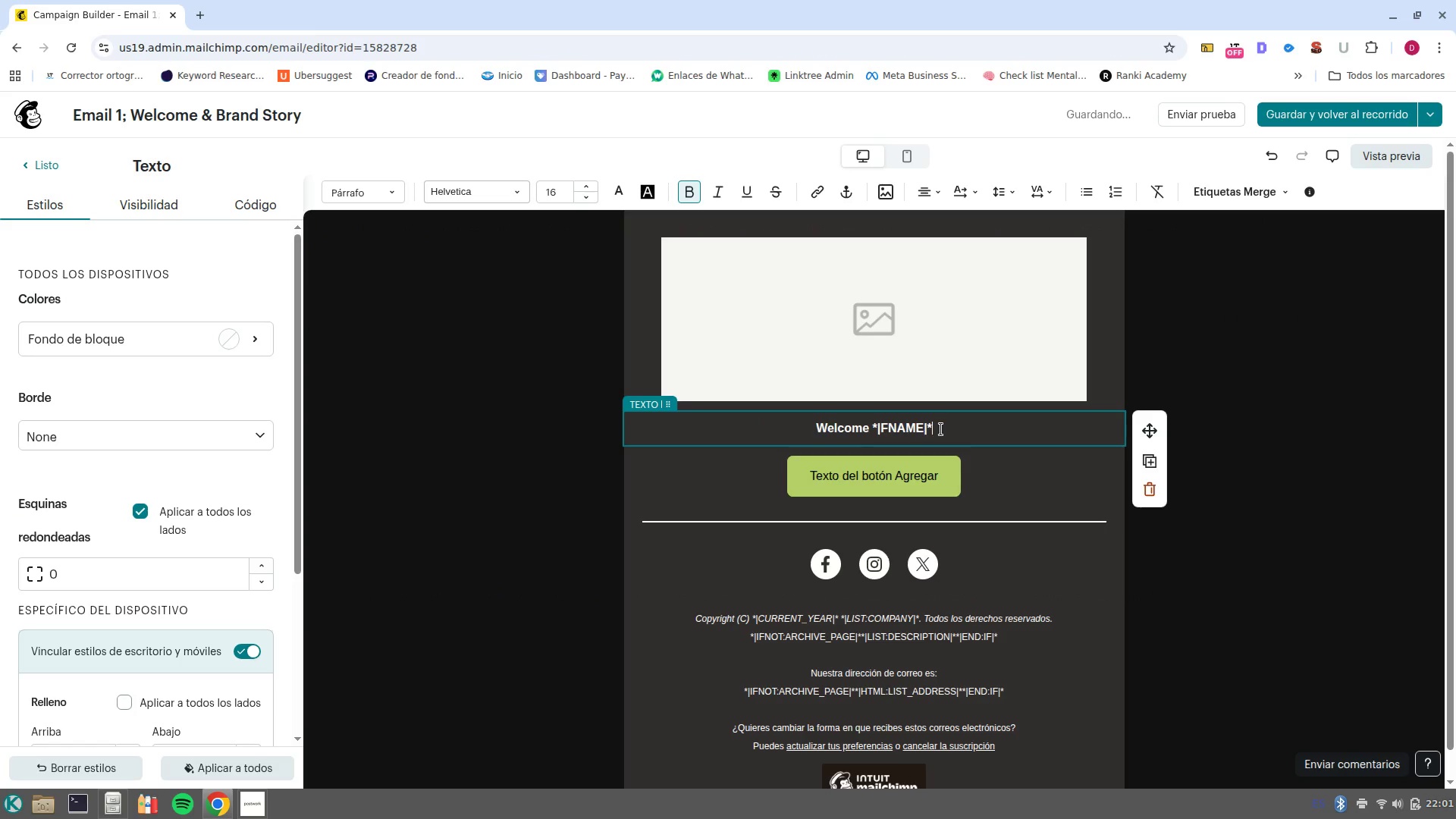 
key(NumpadEnter)
 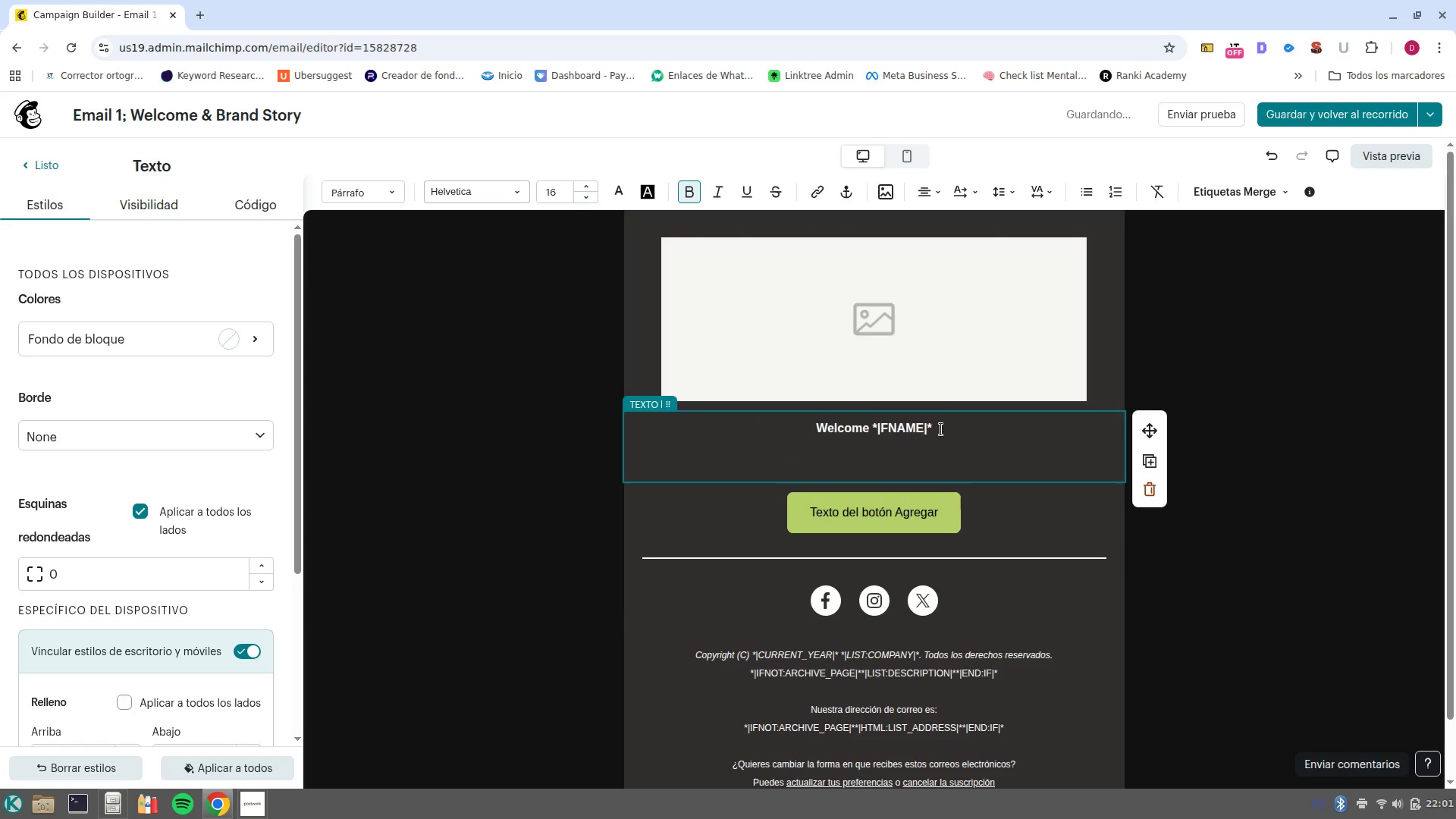 
key(CapsLock)
 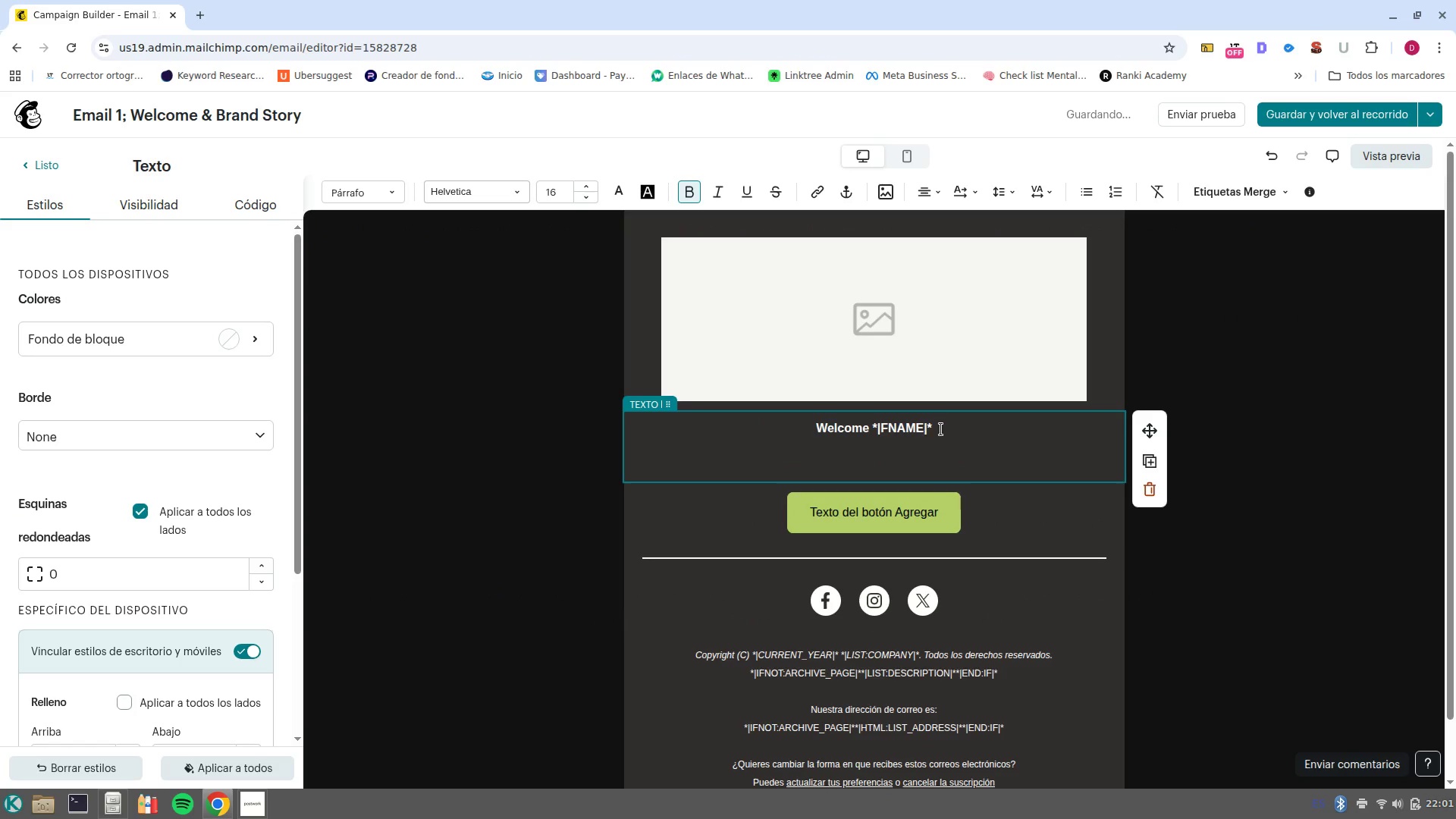 
key(CapsLock)
 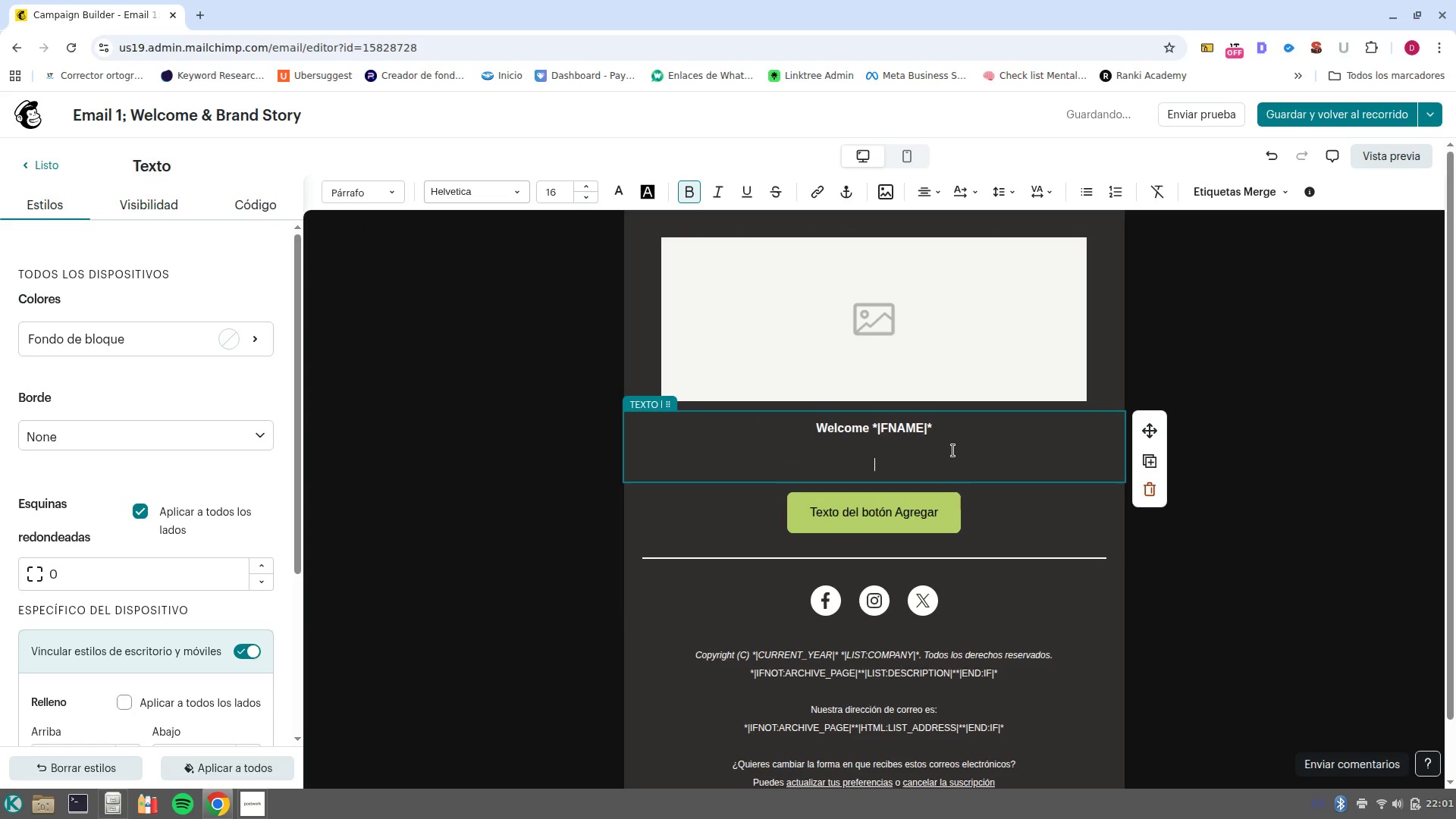 
key(Control+B)
 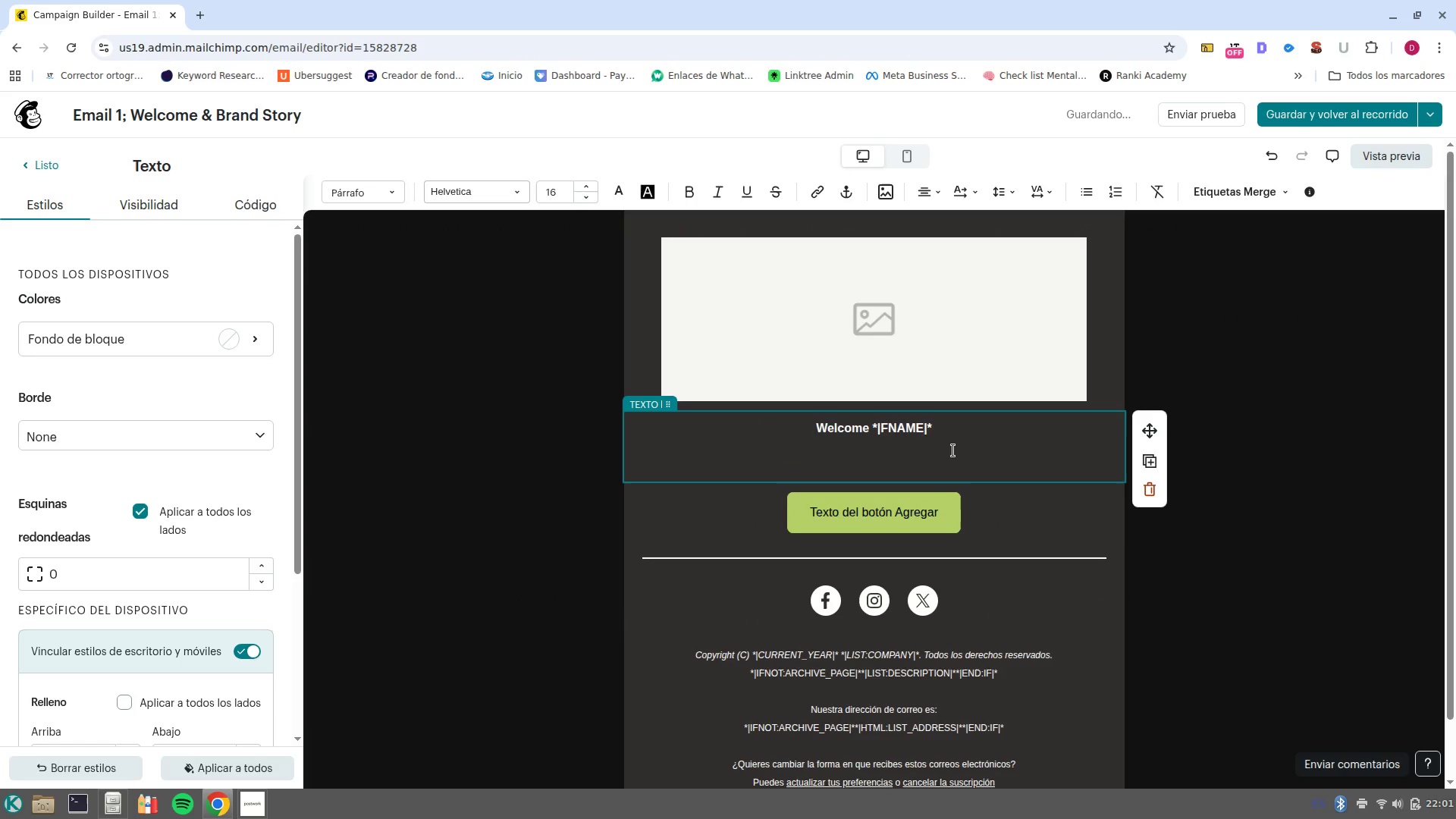 
type(Yo)
key(Backspace)
key(Backspace)
 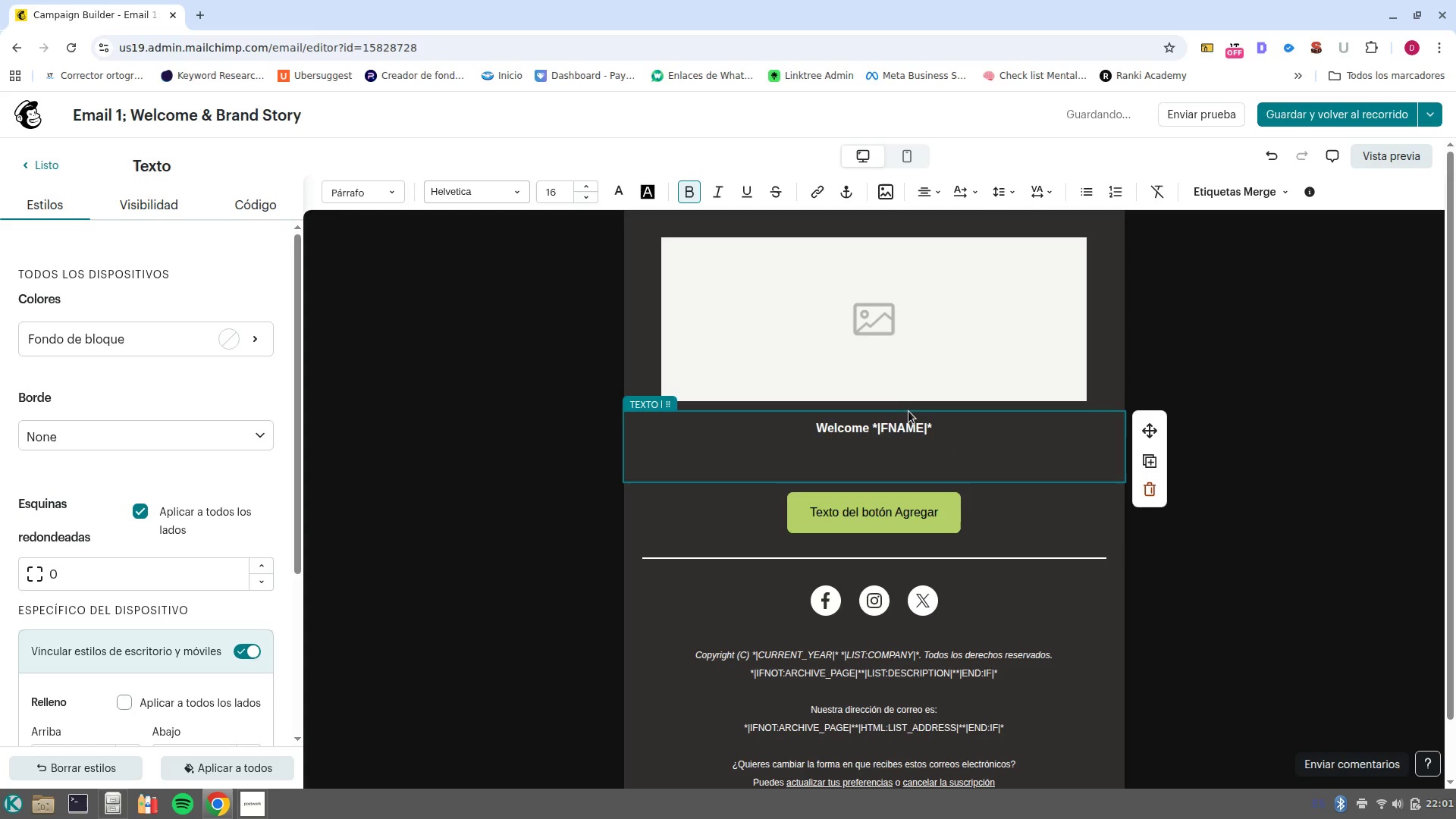 
type(You)
 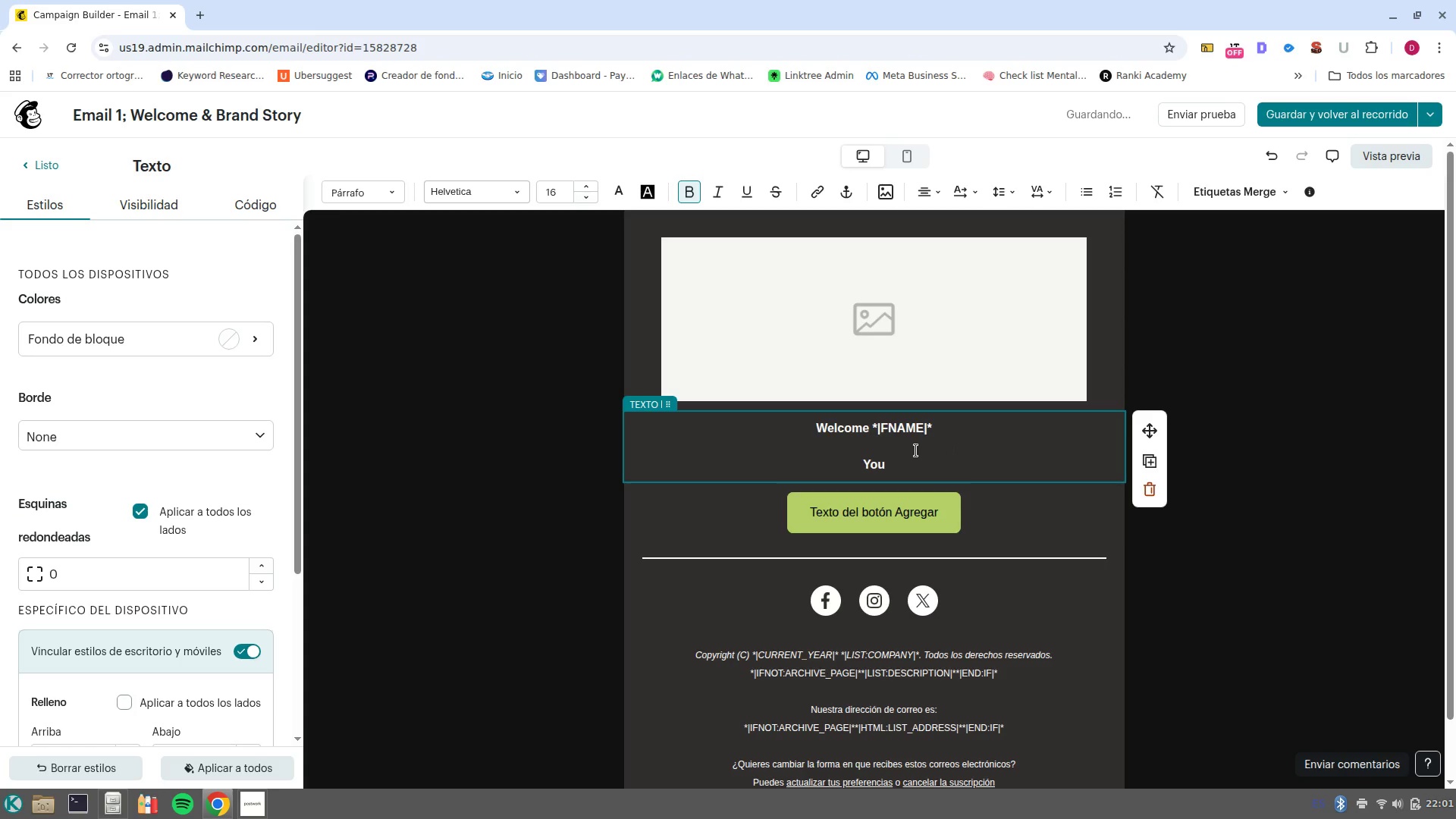 
left_click_drag(start_coordinate=[921, 457], to_coordinate=[795, 457])
 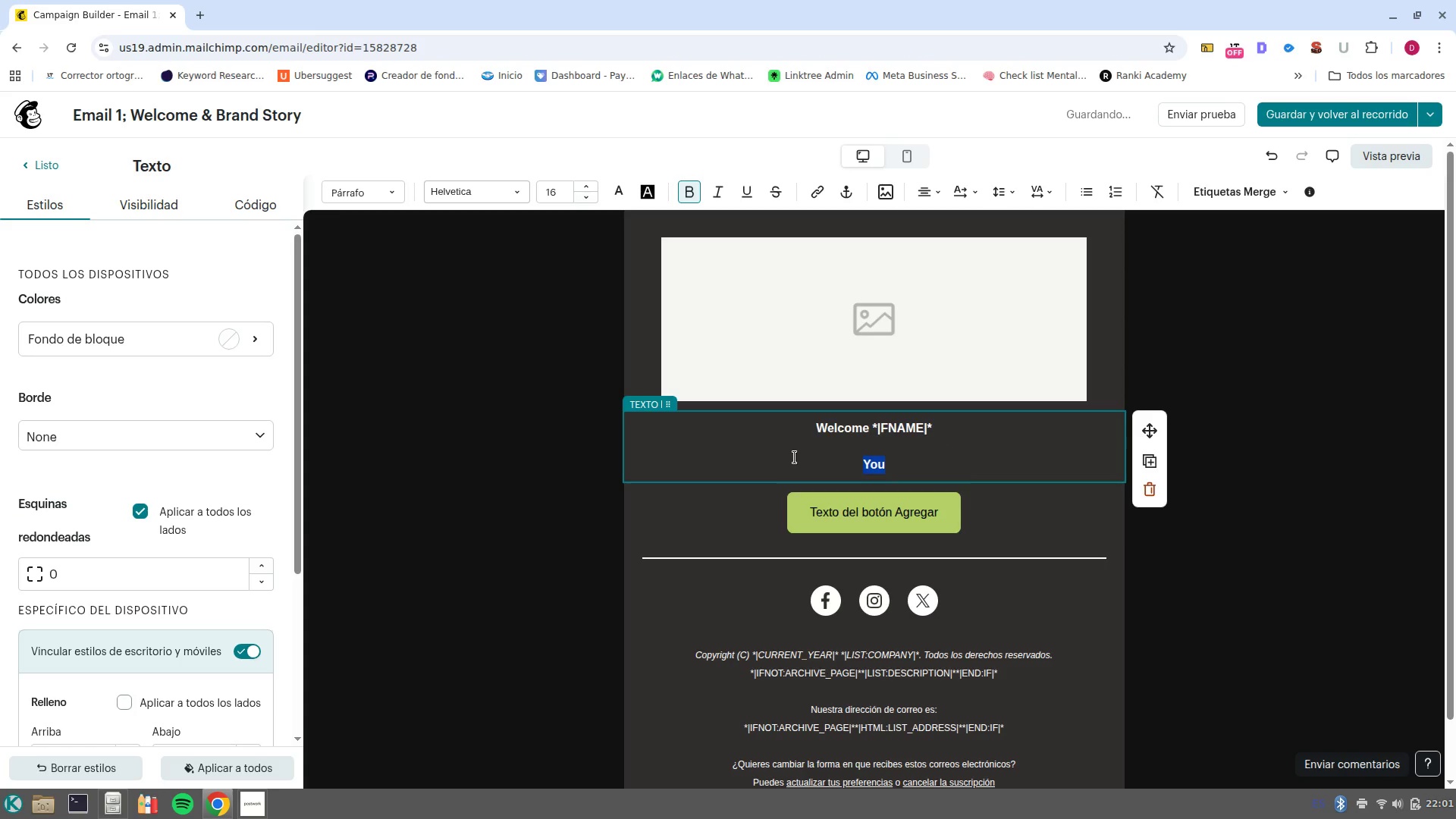 
key(Control+B)
 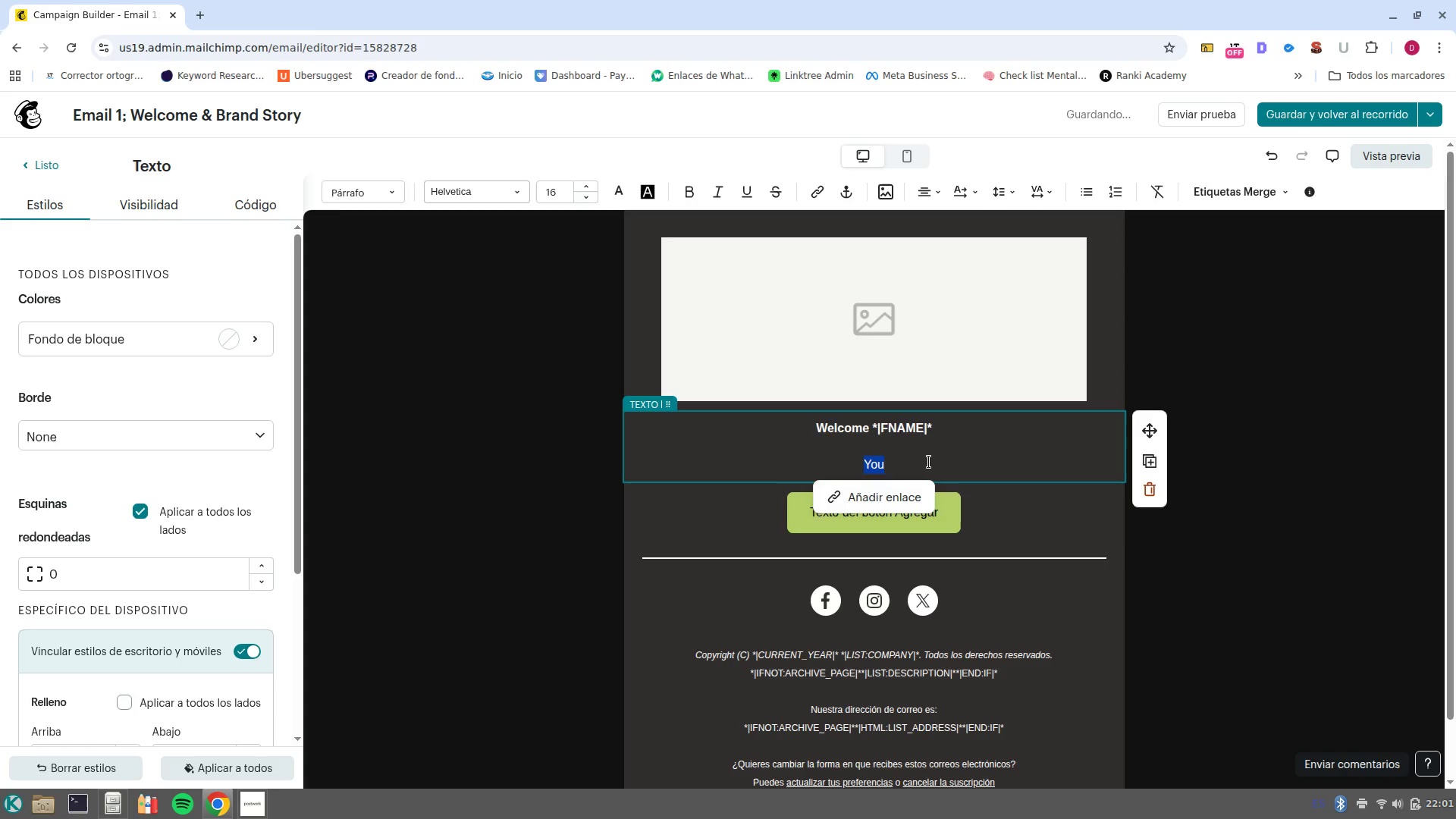 
left_click([929, 462])
 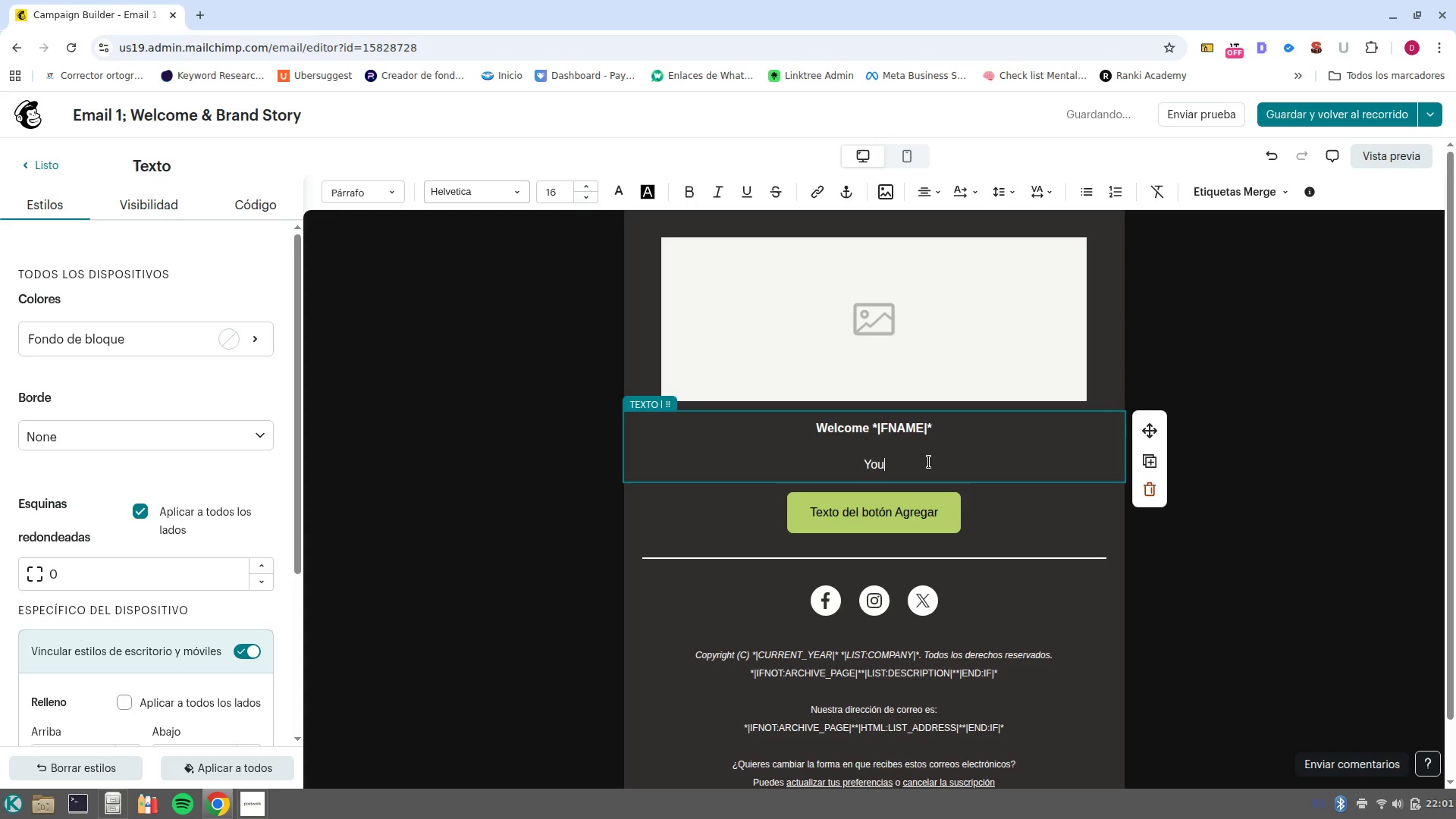 
type( are now part of a curated circle where herpetology met)
key(Backspace)
type(ets high design)
 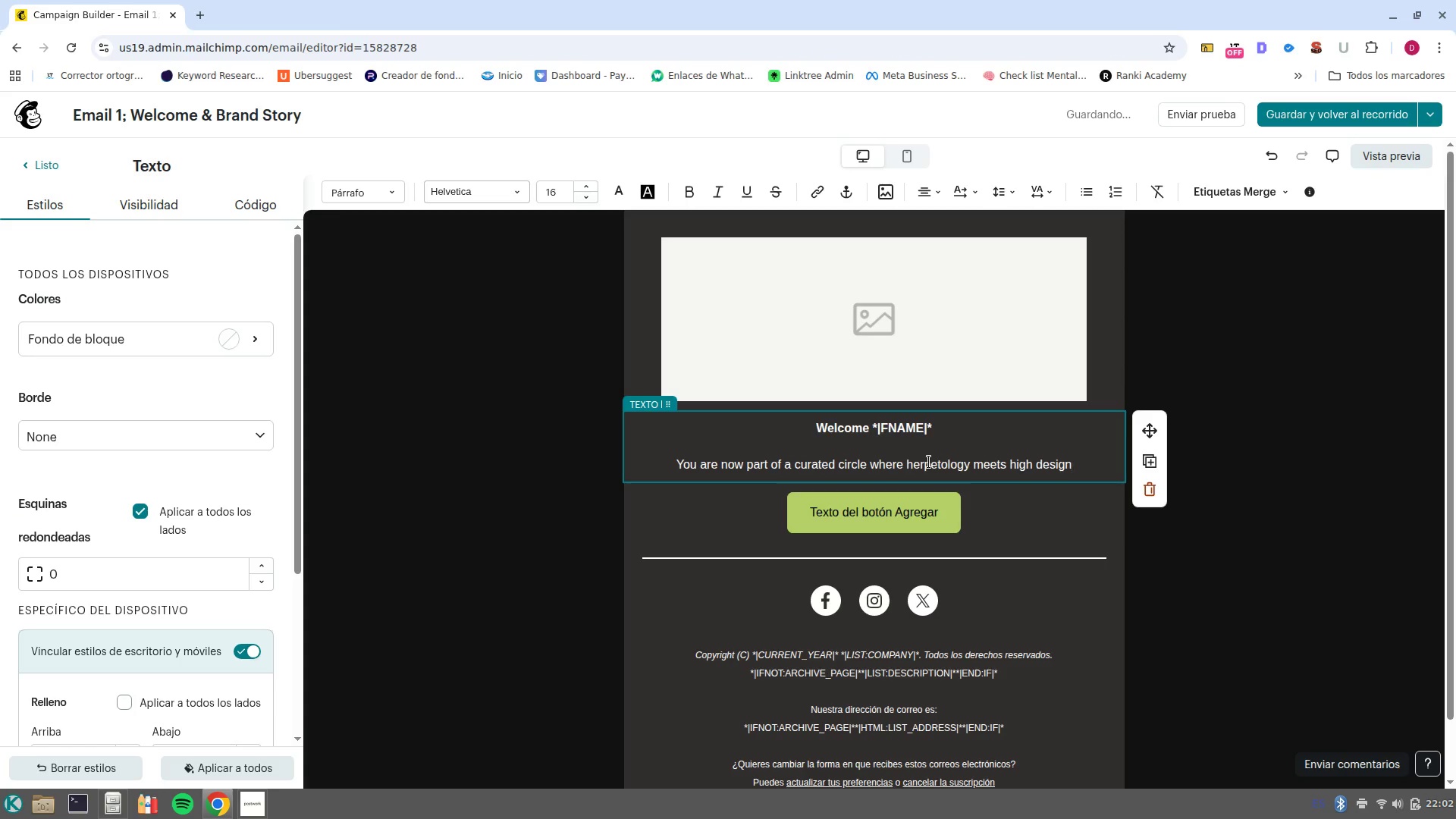 
wait(8.09)
 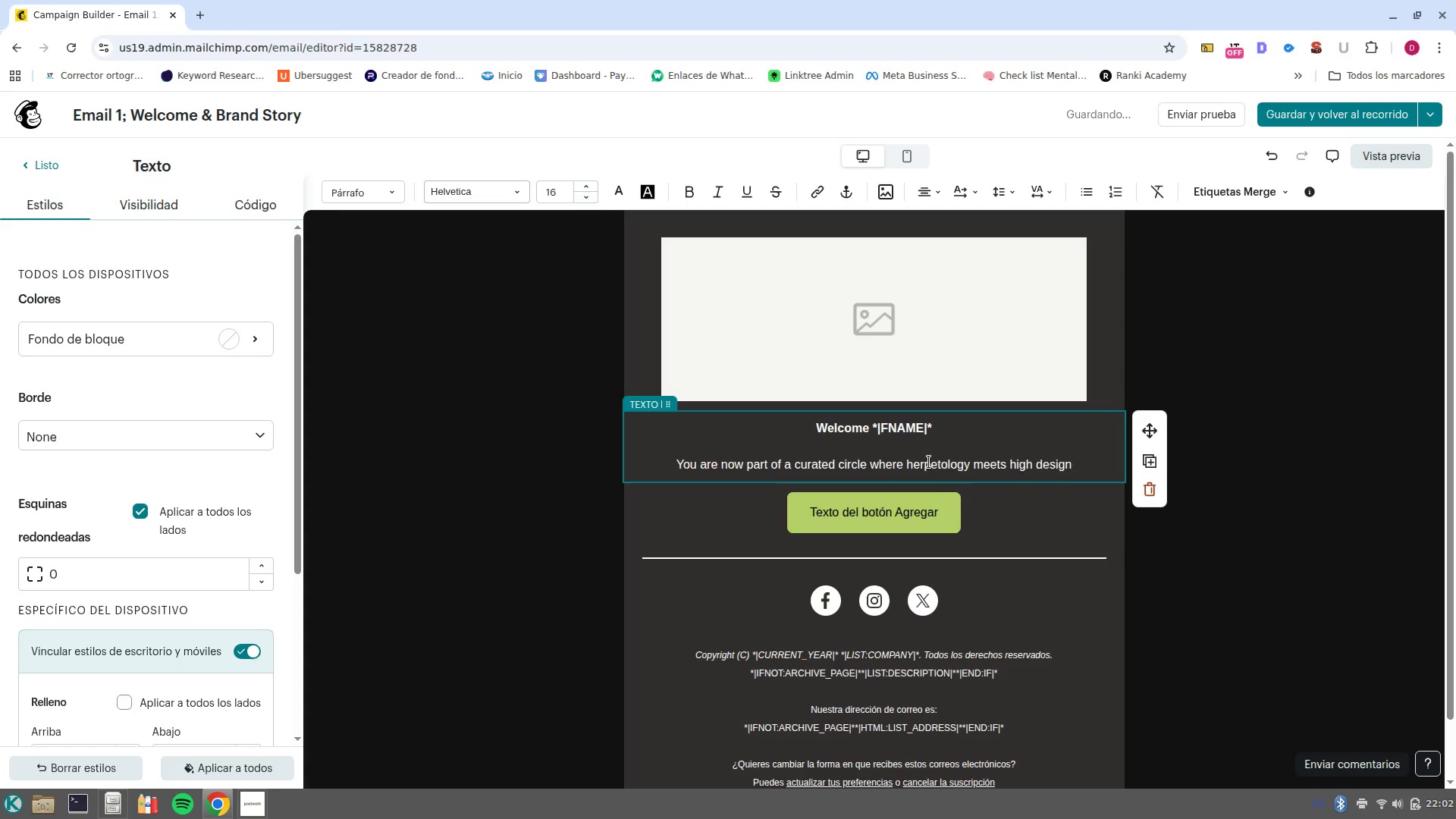 
left_click([258, 752])